 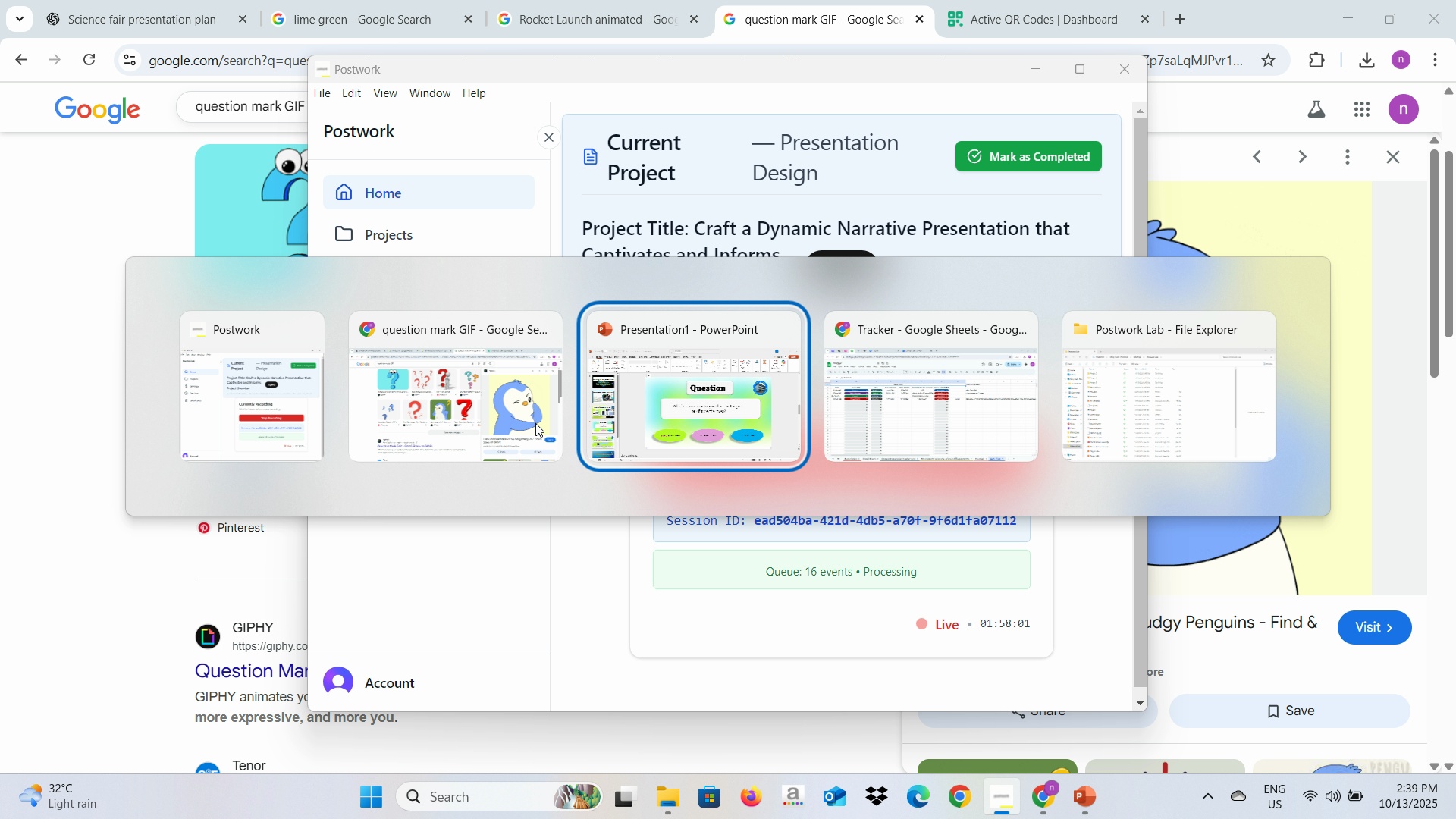 
left_click([312, 509])
 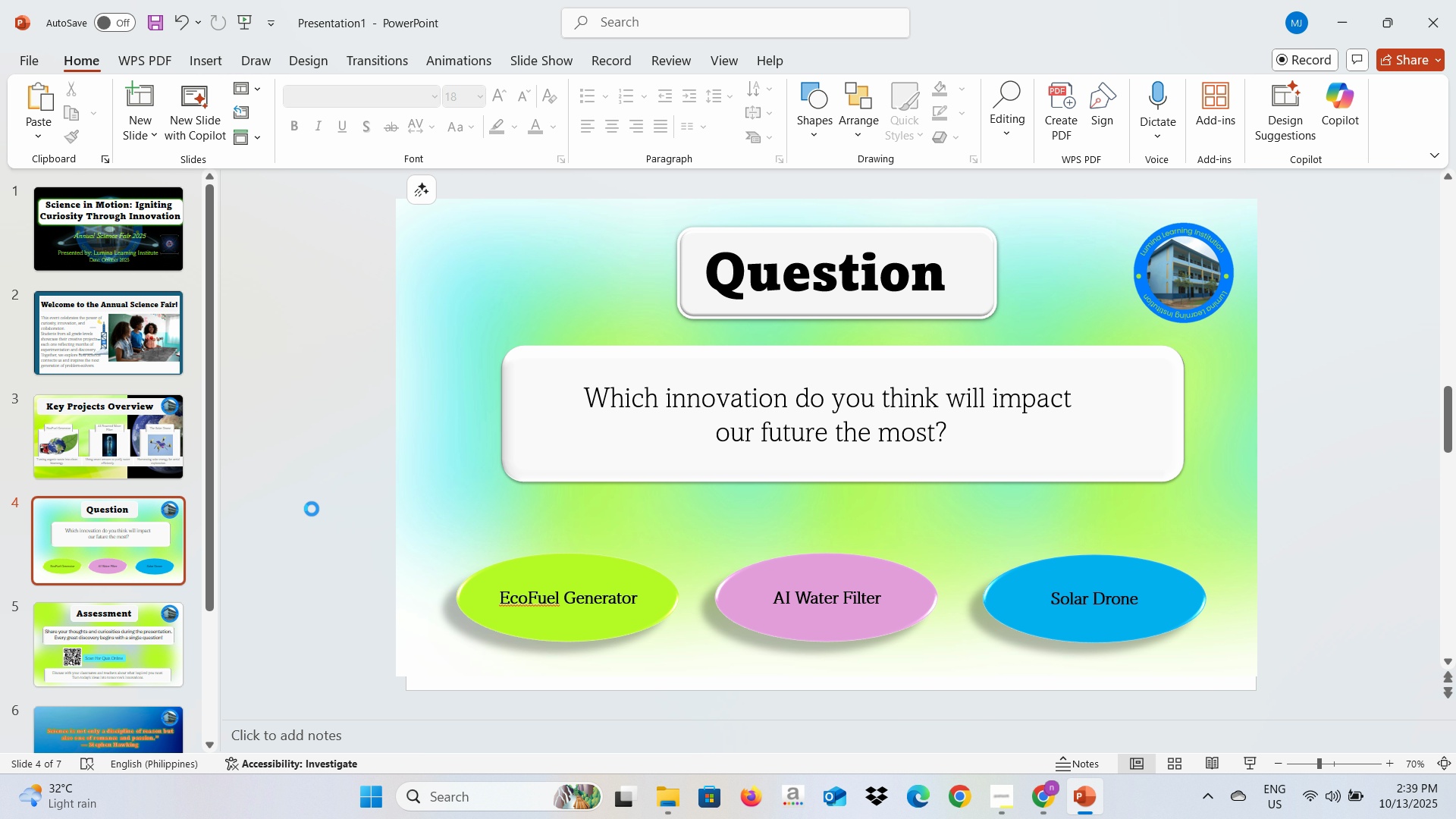 
key(Control+V)
 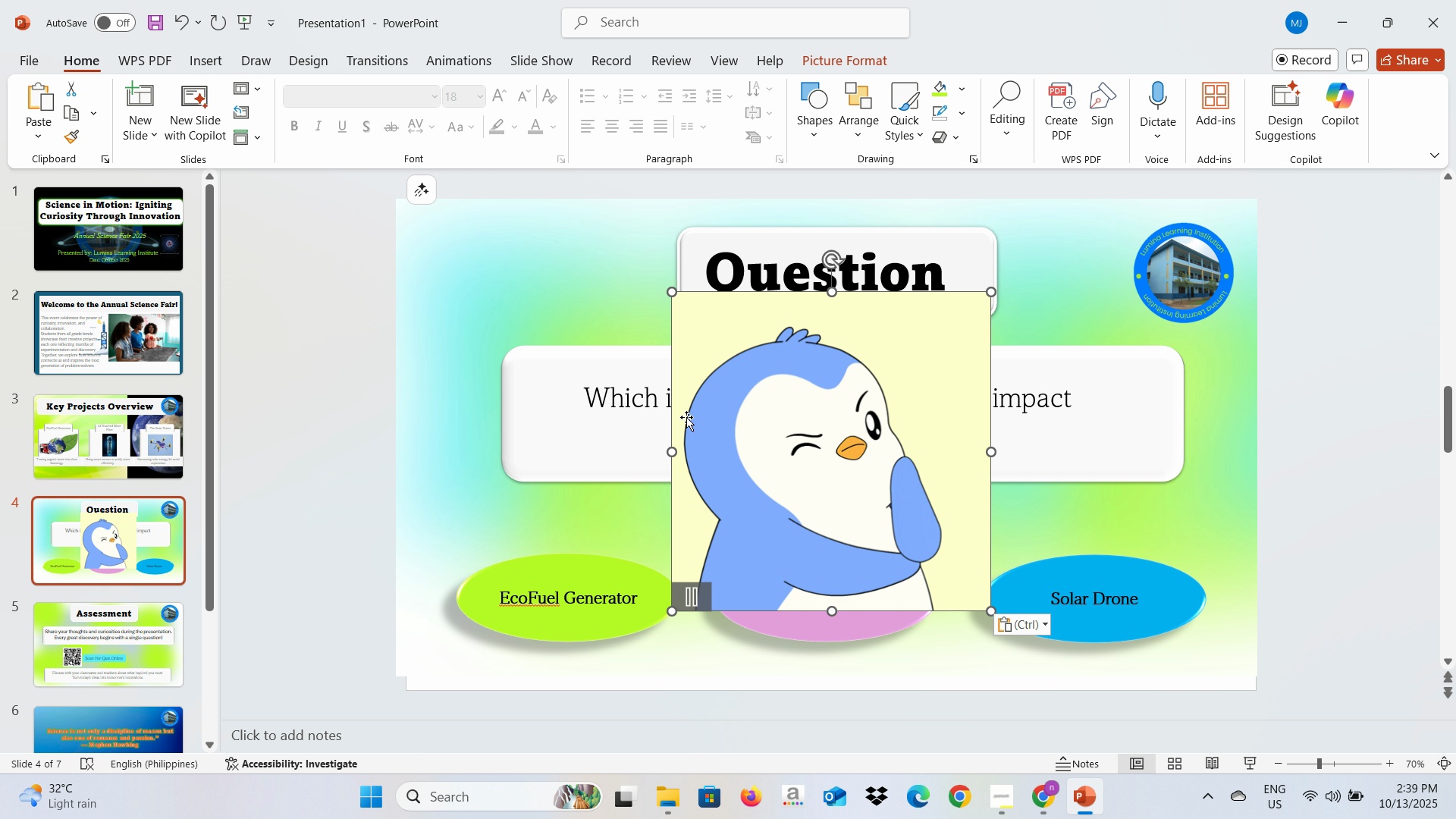 
left_click_drag(start_coordinate=[707, 410], to_coordinate=[432, 486])
 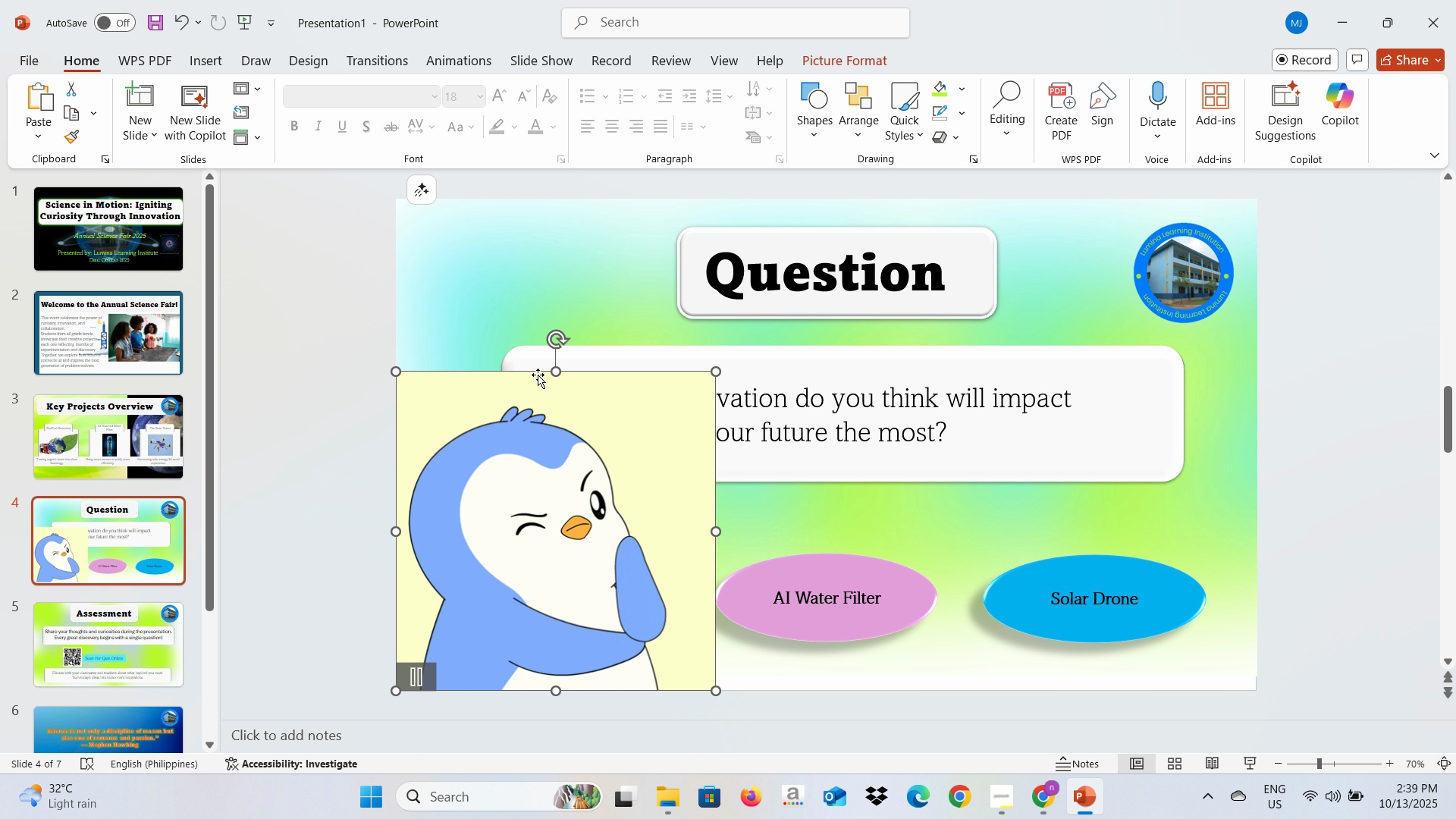 
wait(5.11)
 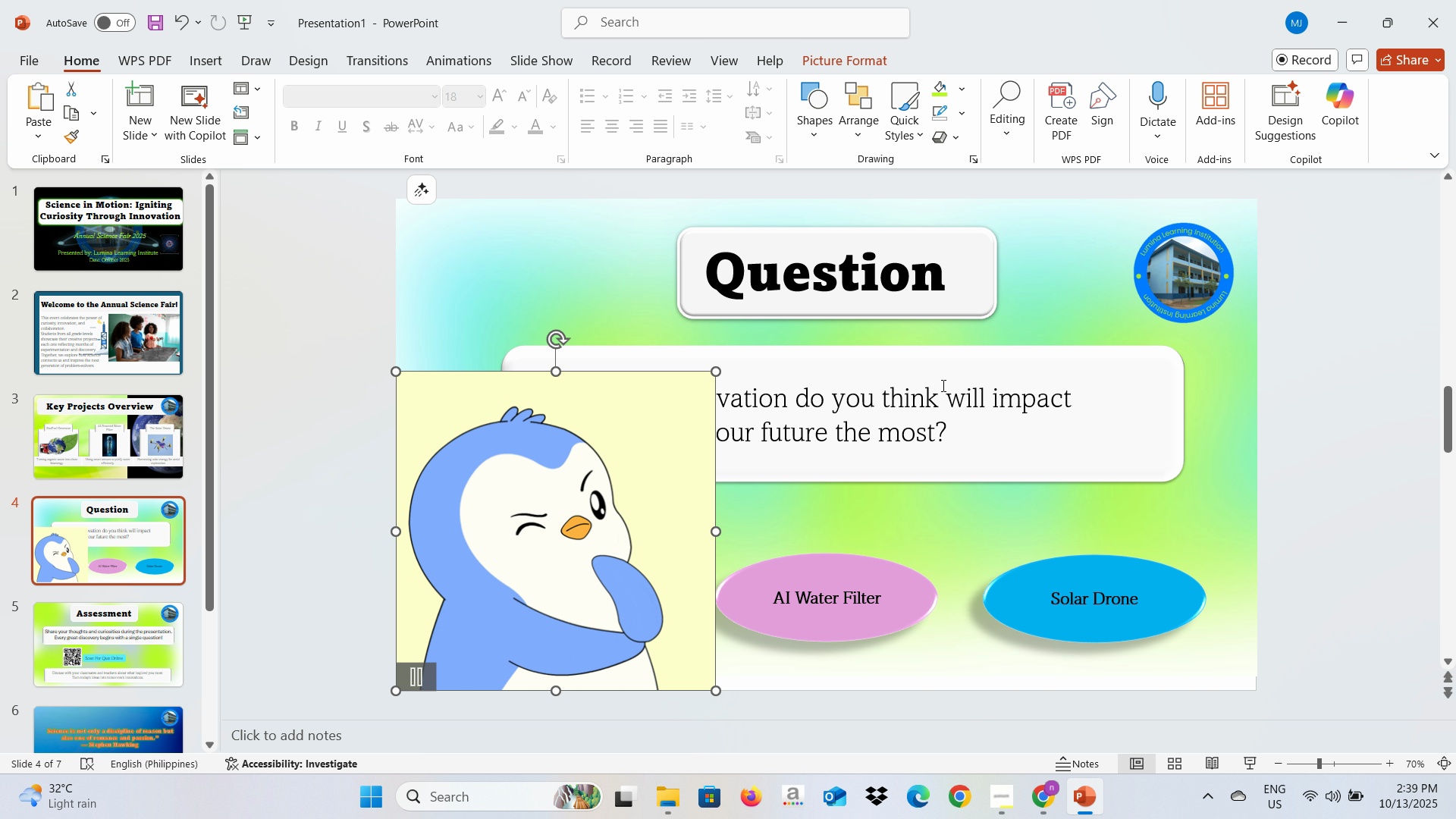 
left_click_drag(start_coordinate=[554, 369], to_coordinate=[564, 202])
 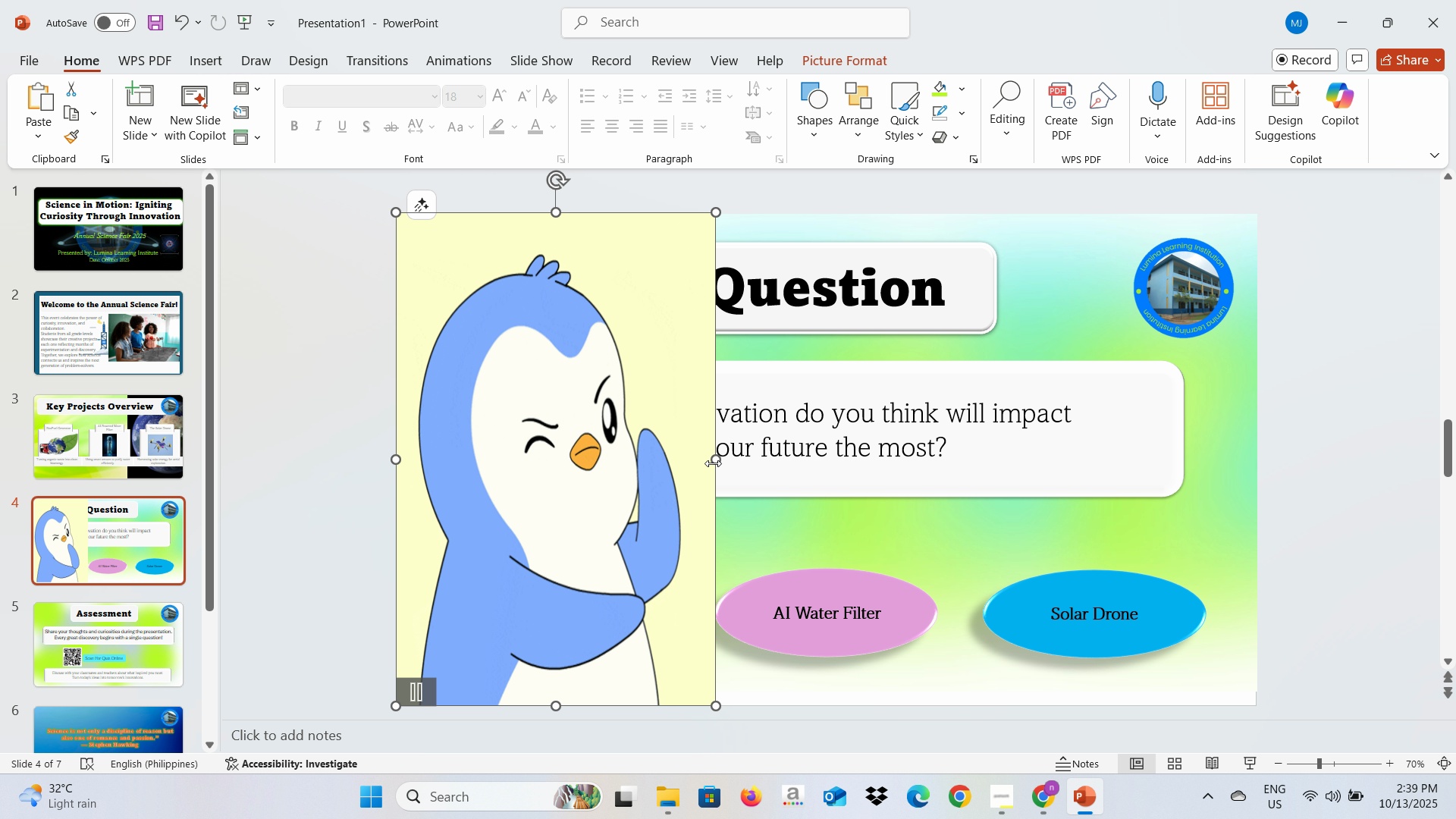 
left_click_drag(start_coordinate=[714, 463], to_coordinate=[809, 466])
 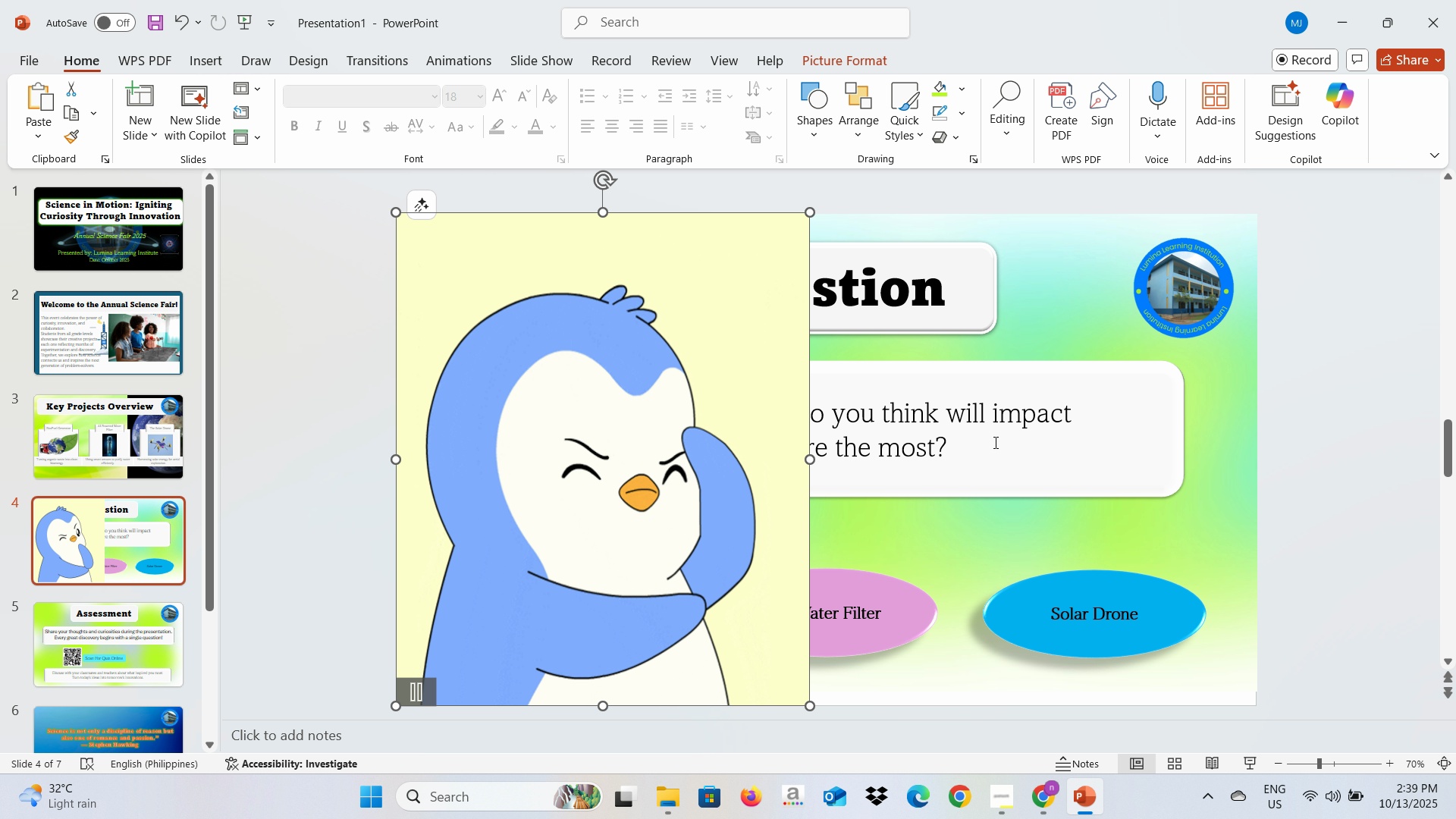 
left_click([1005, 443])
 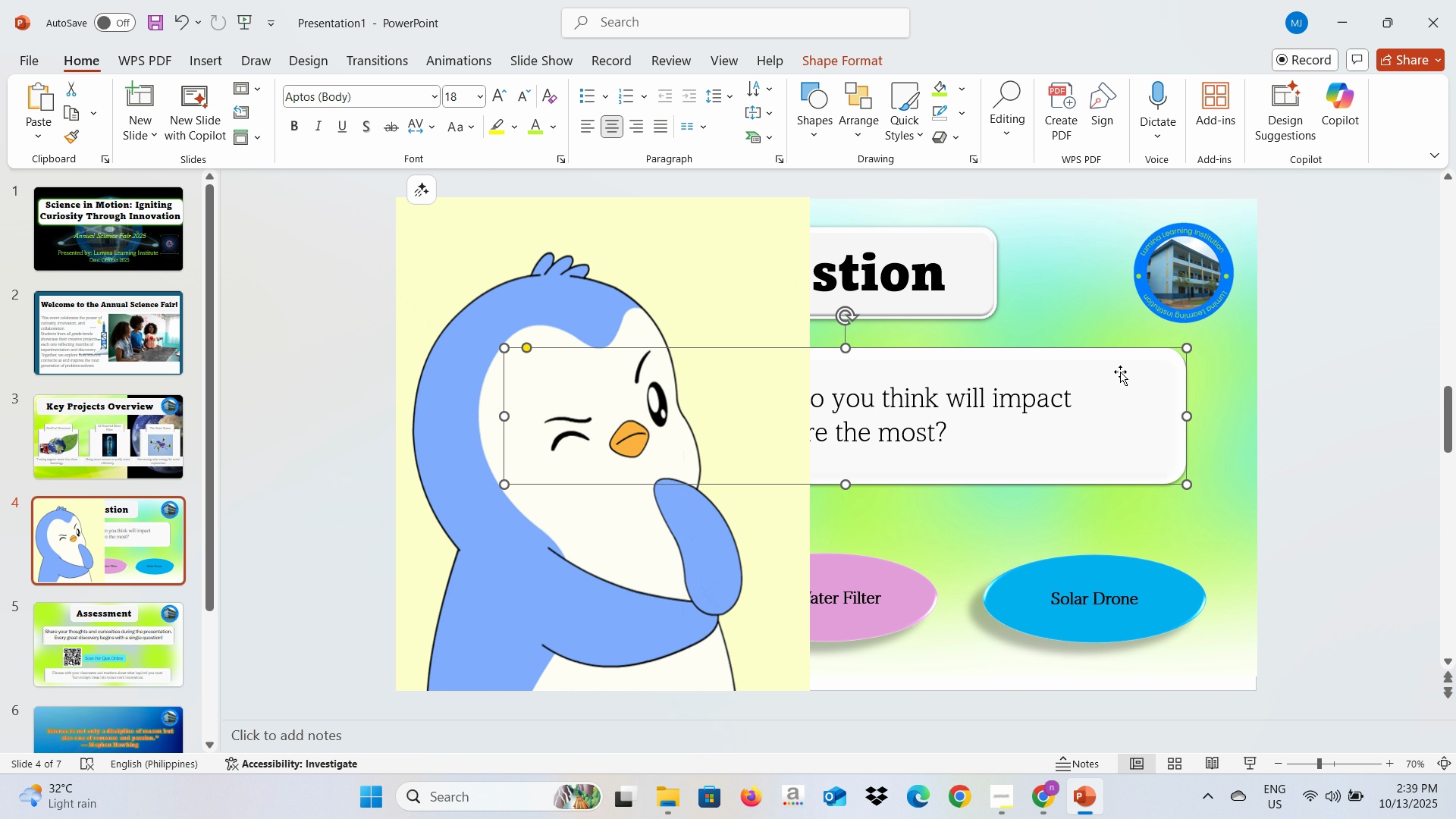 
right_click([1120, 372])
 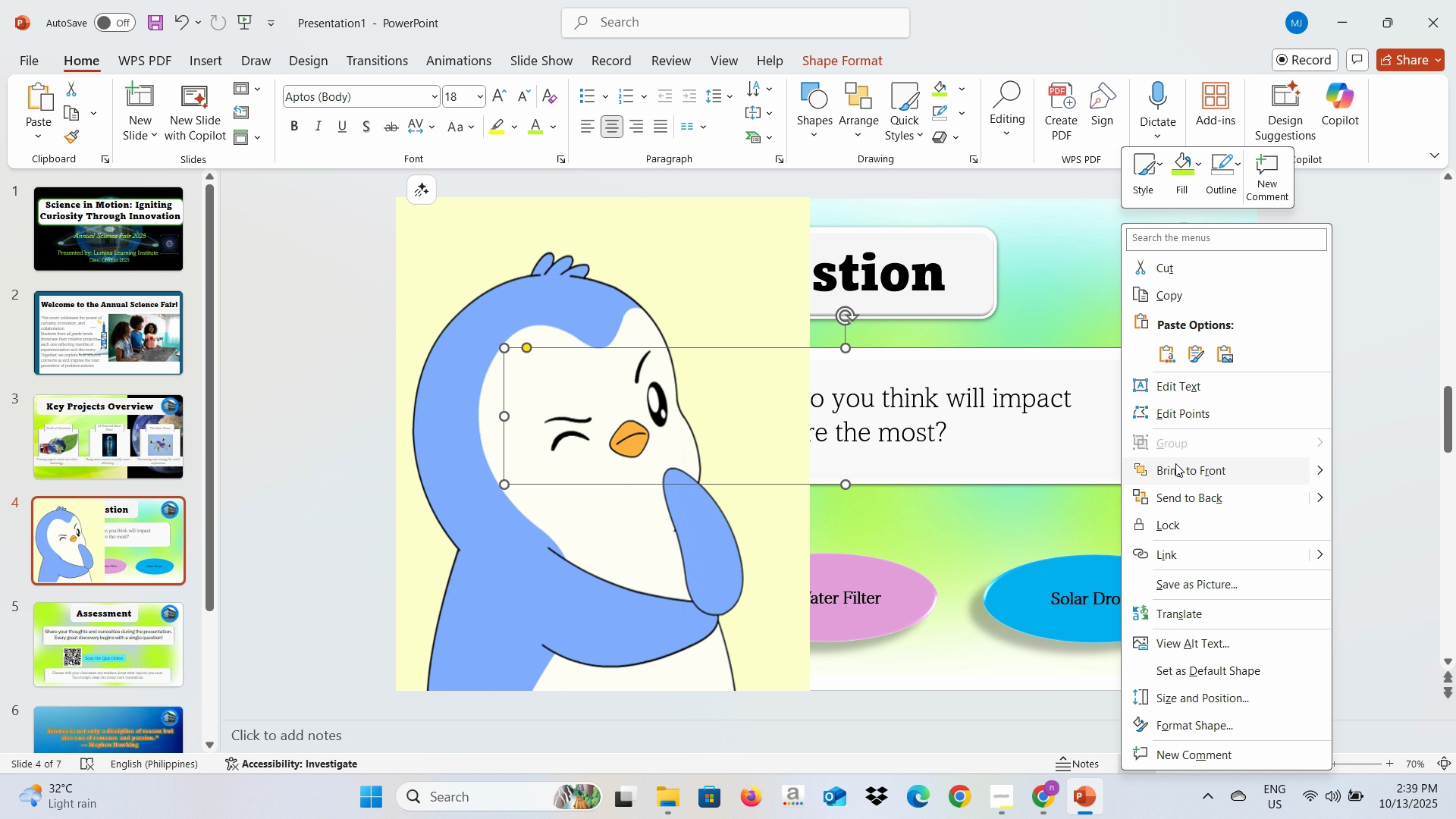 
left_click([1173, 463])
 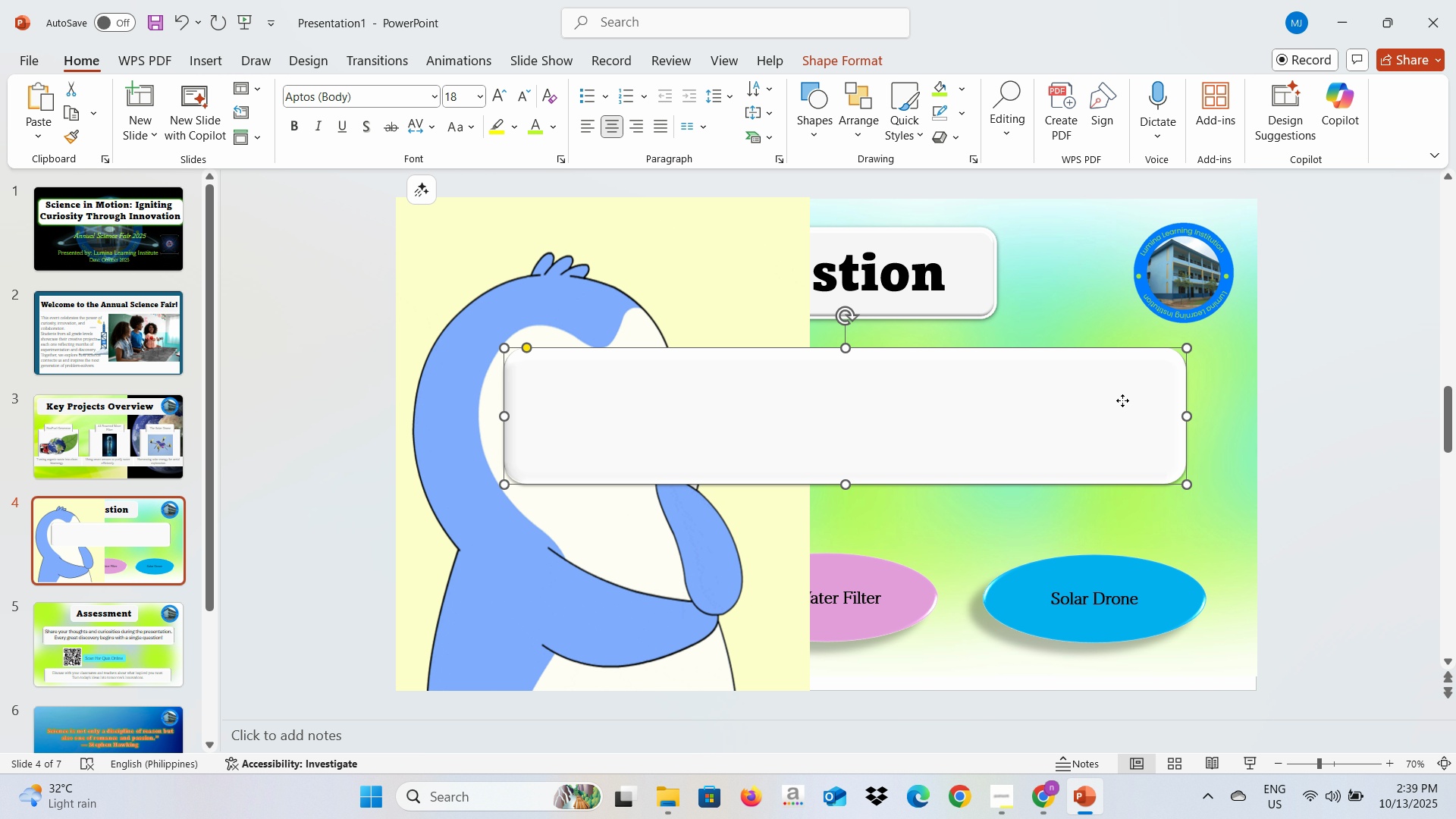 
left_click_drag(start_coordinate=[1122, 400], to_coordinate=[1128, 467])
 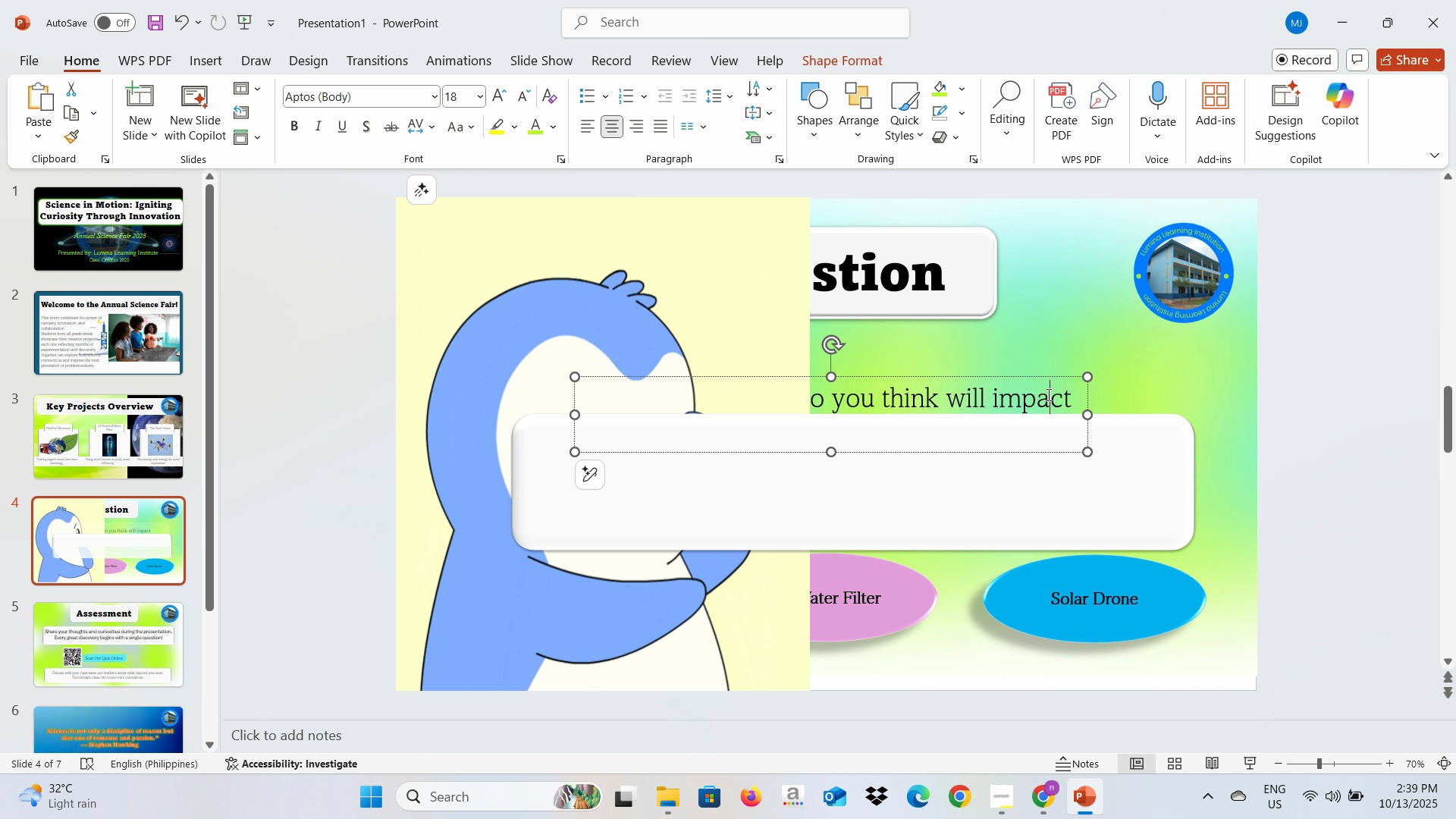 
left_click([1047, 394])
 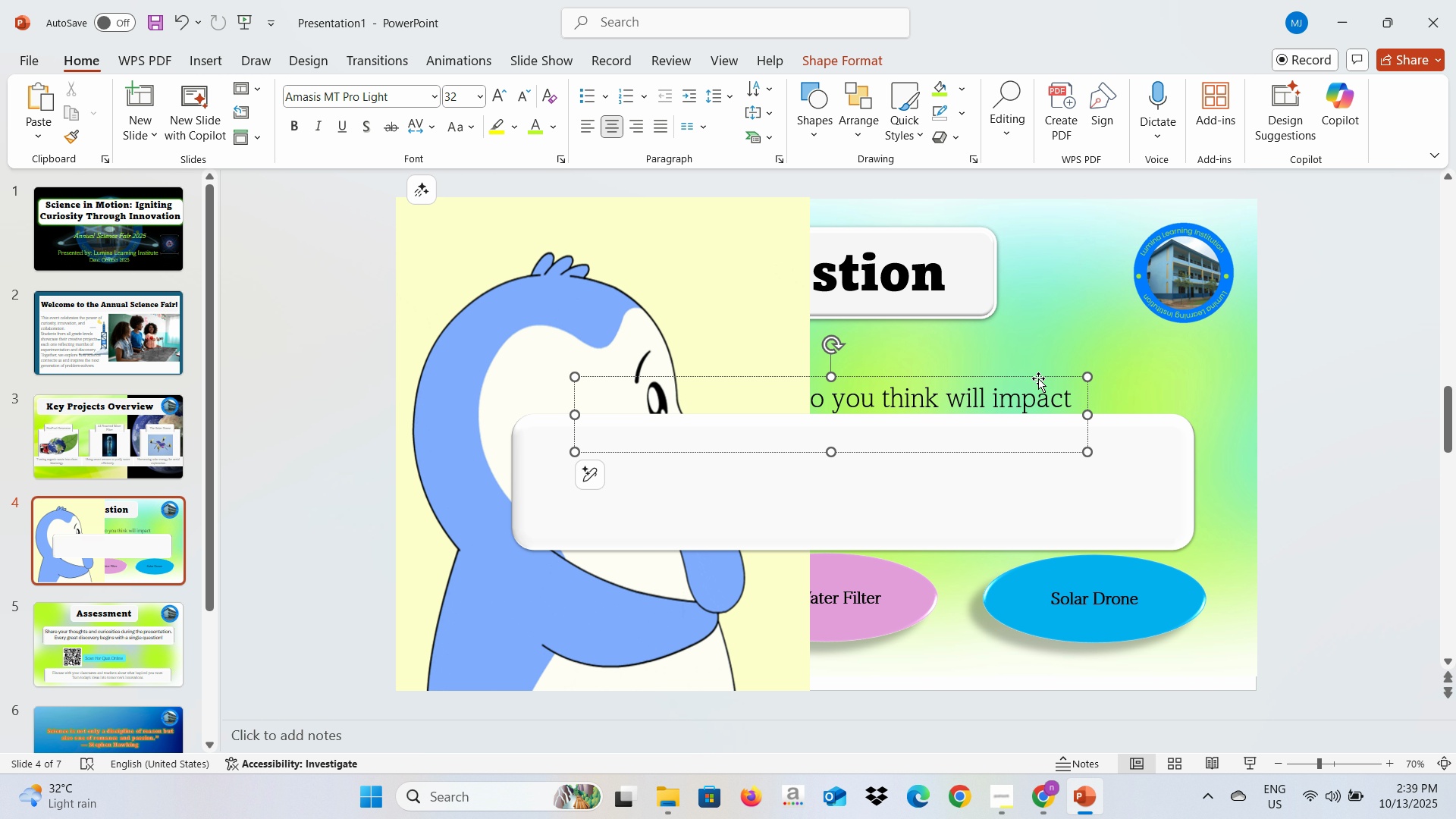 
right_click([1038, 378])
 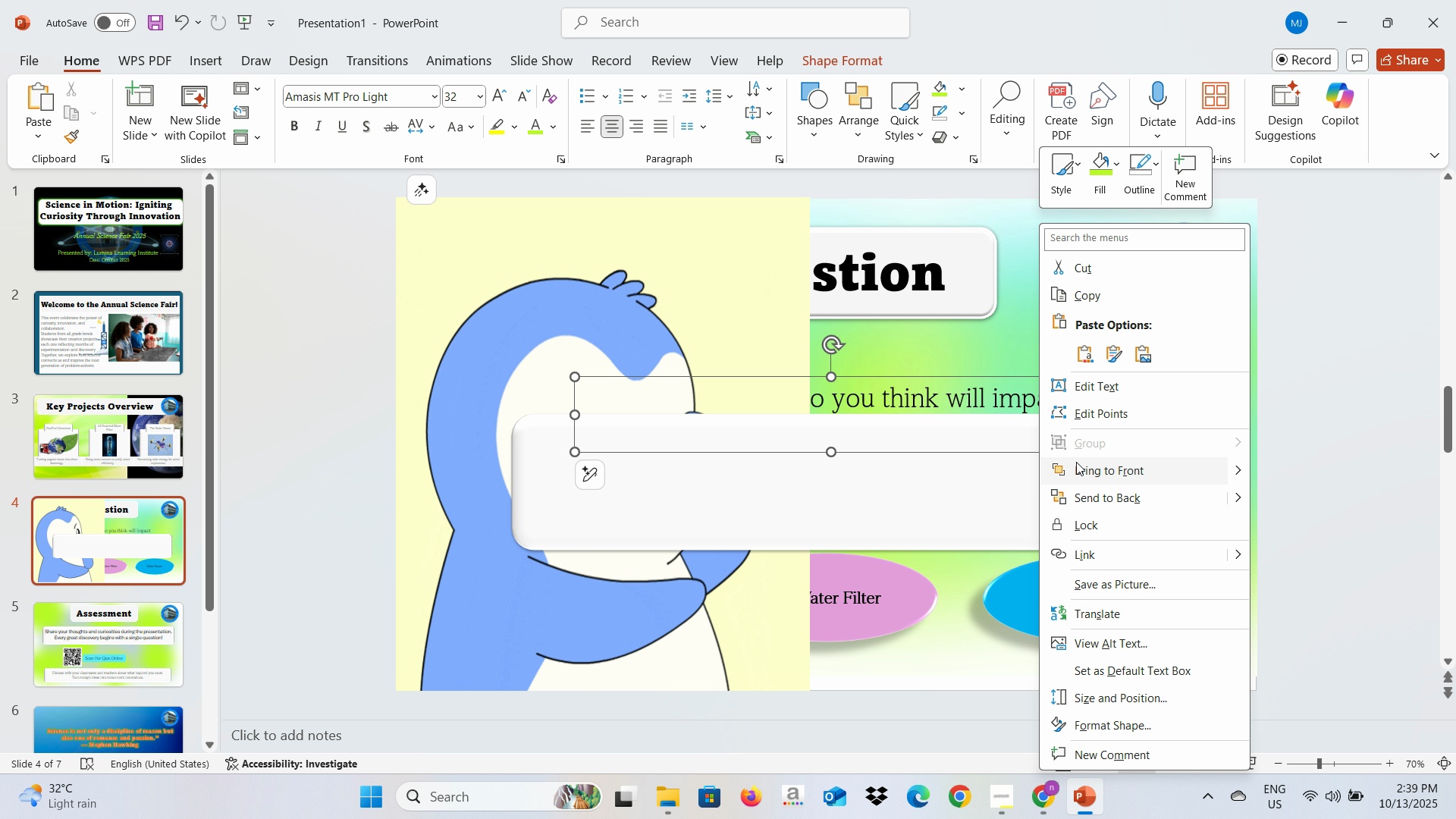 
left_click([1076, 463])
 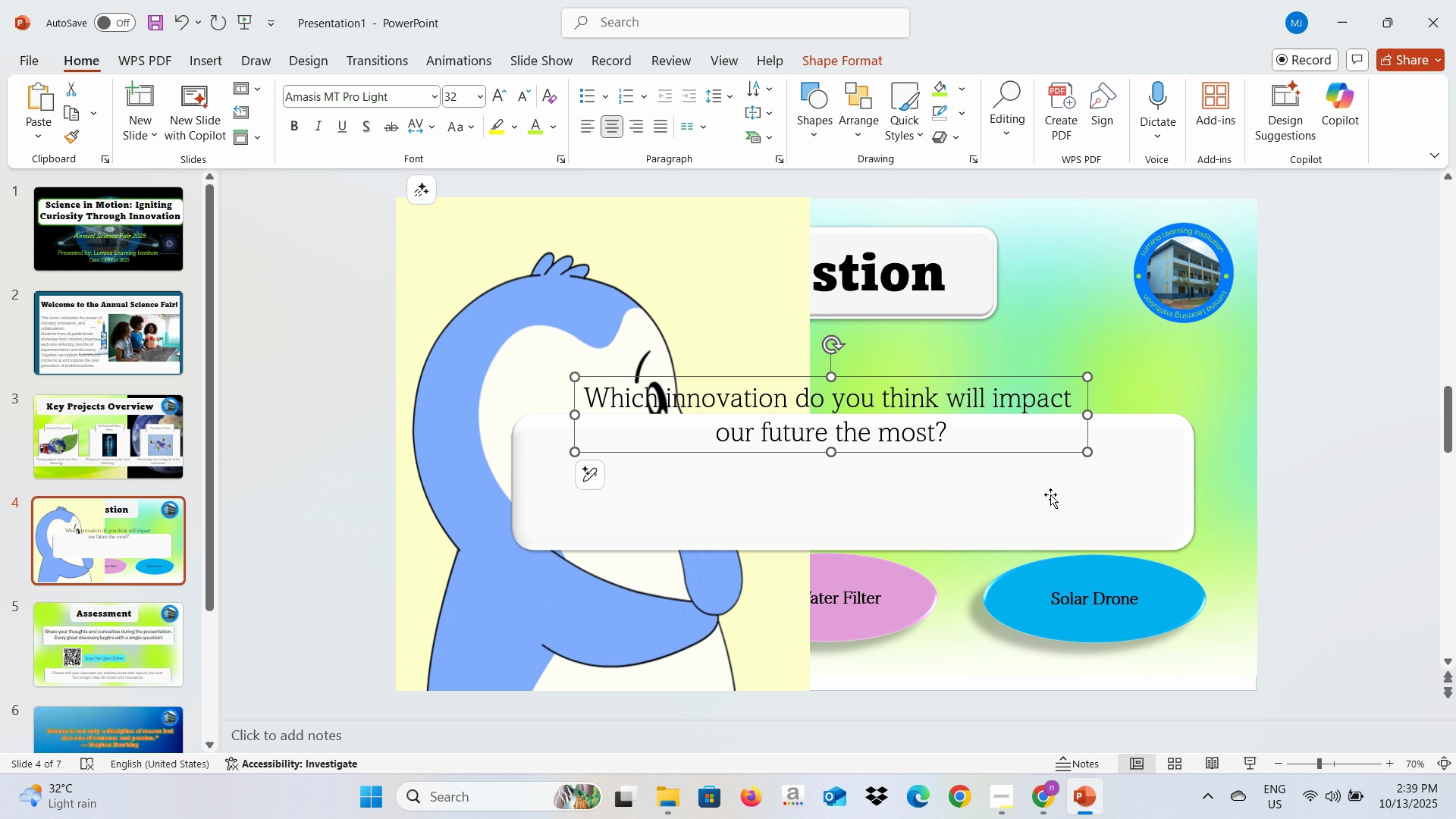 
left_click_drag(start_coordinate=[1050, 494], to_coordinate=[1050, 435])
 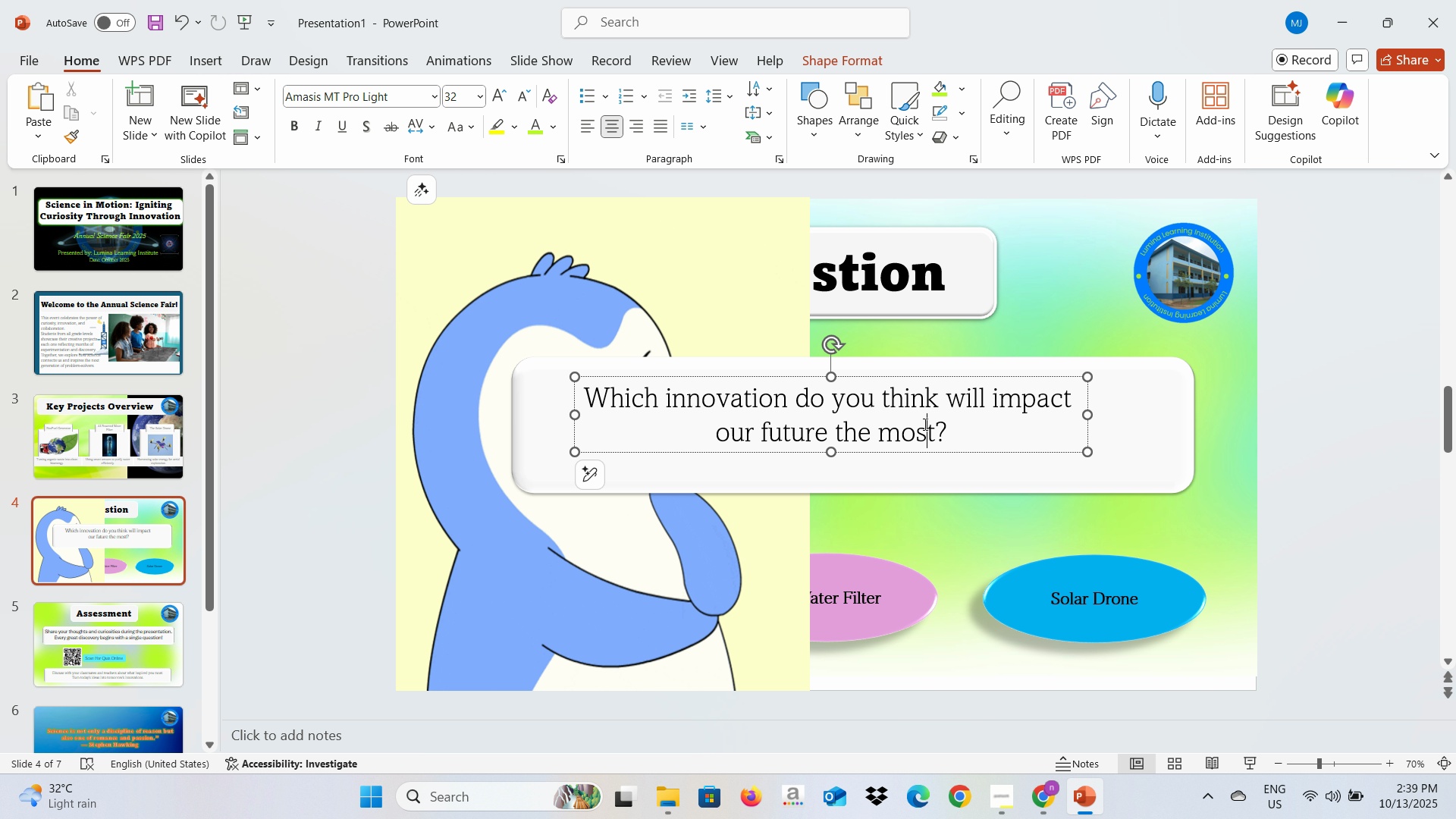 
left_click([924, 424])
 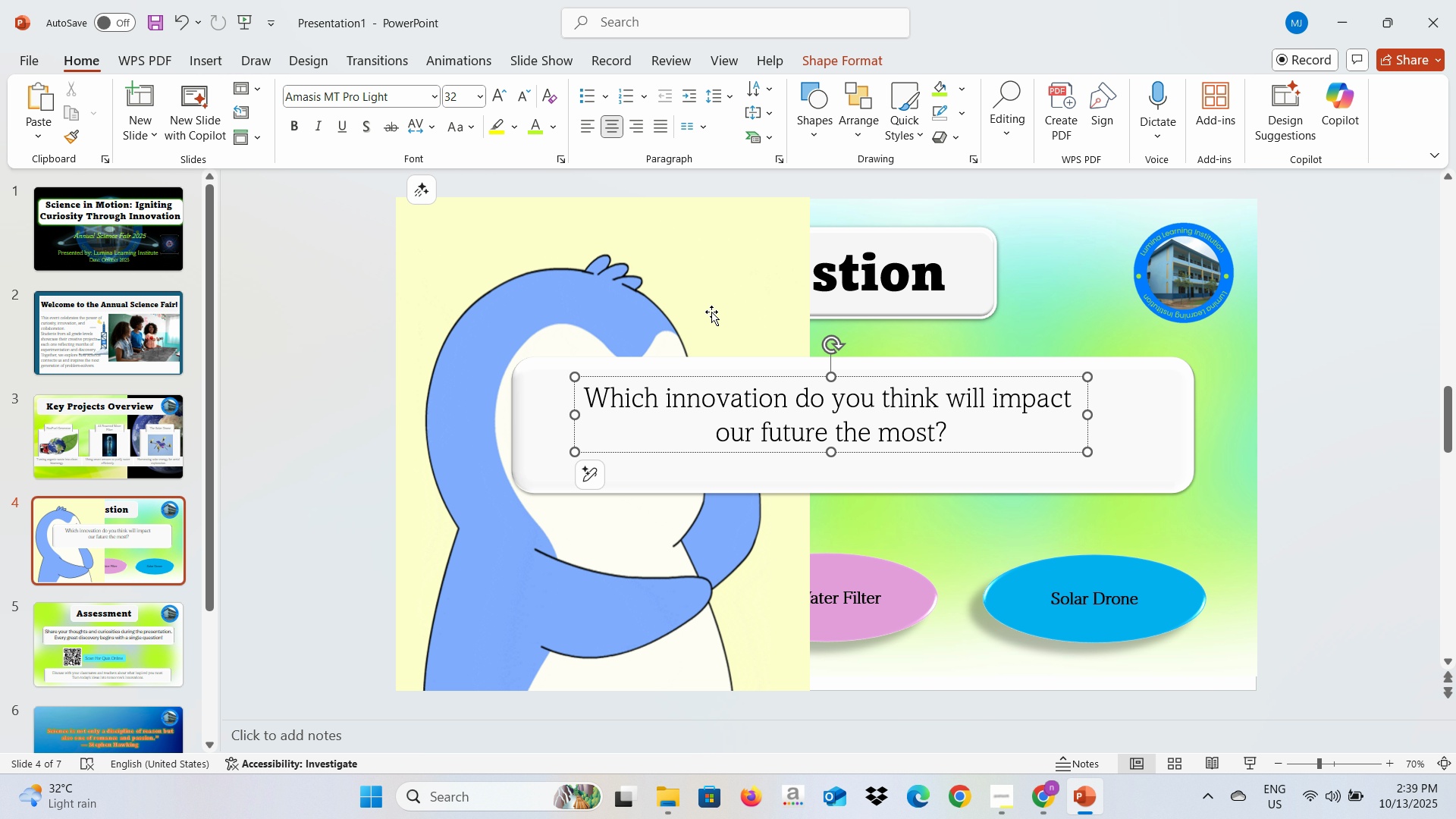 
left_click([709, 297])
 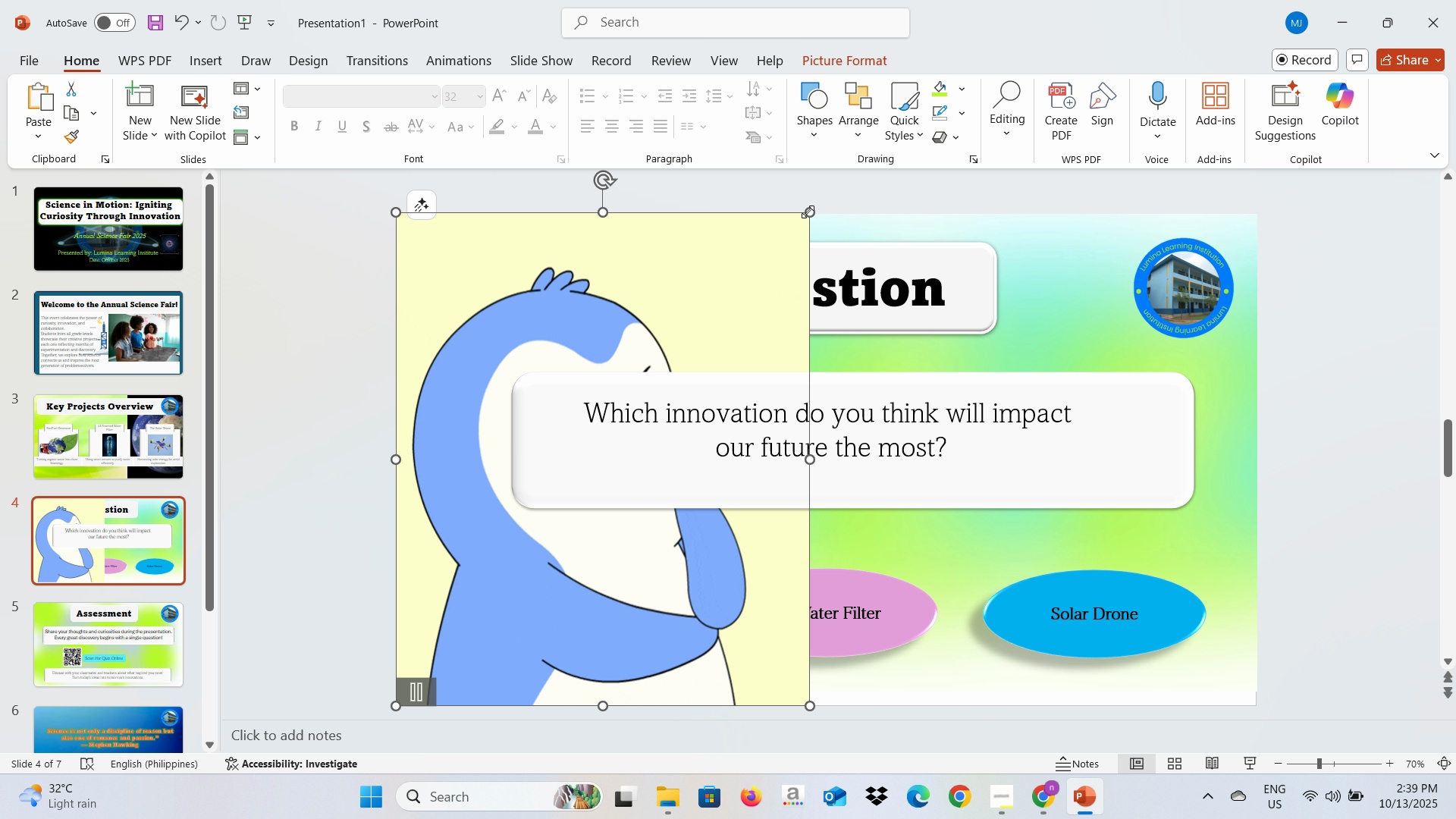 
left_click_drag(start_coordinate=[808, 212], to_coordinate=[604, 453])
 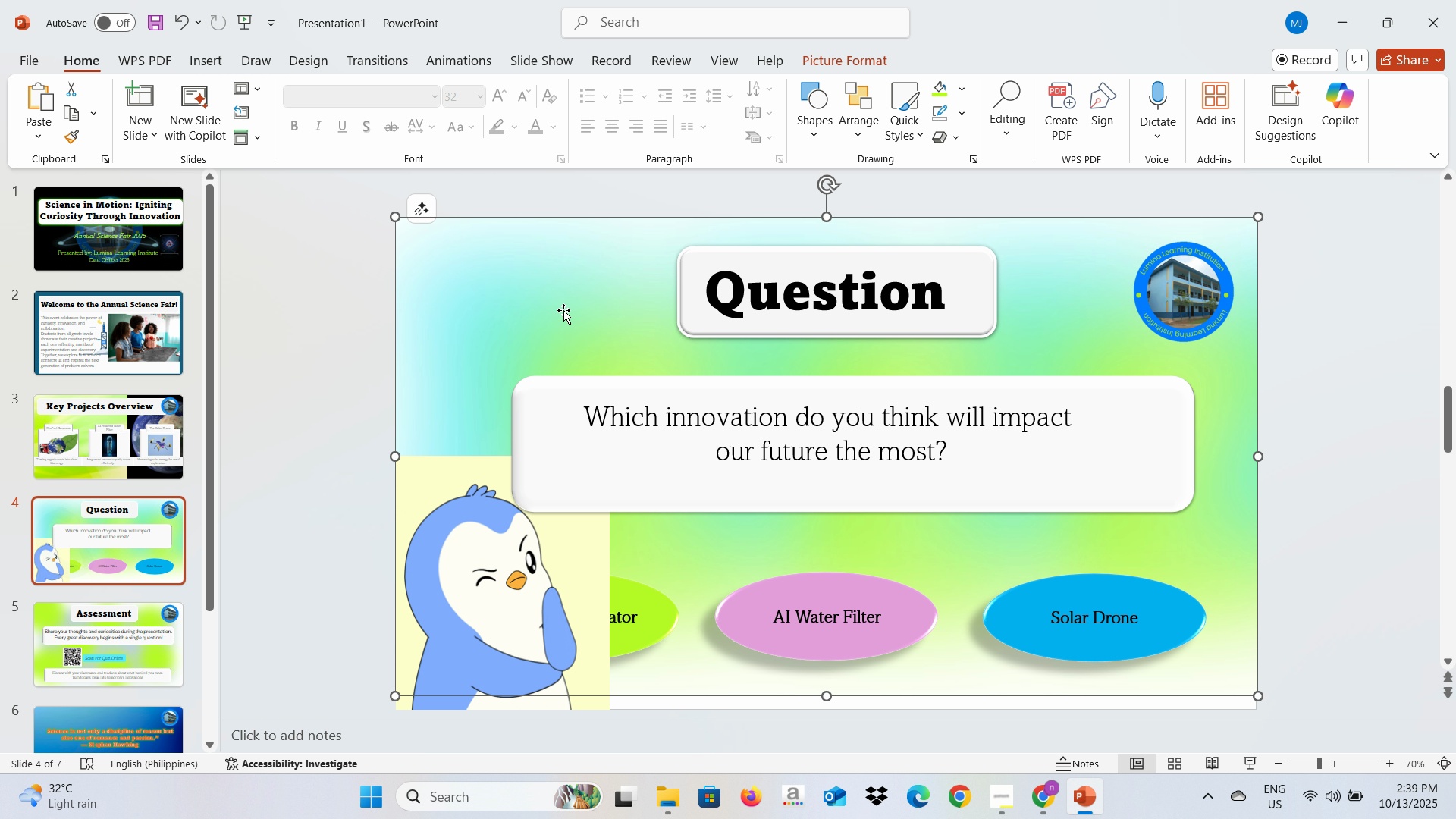 
left_click([563, 310])
 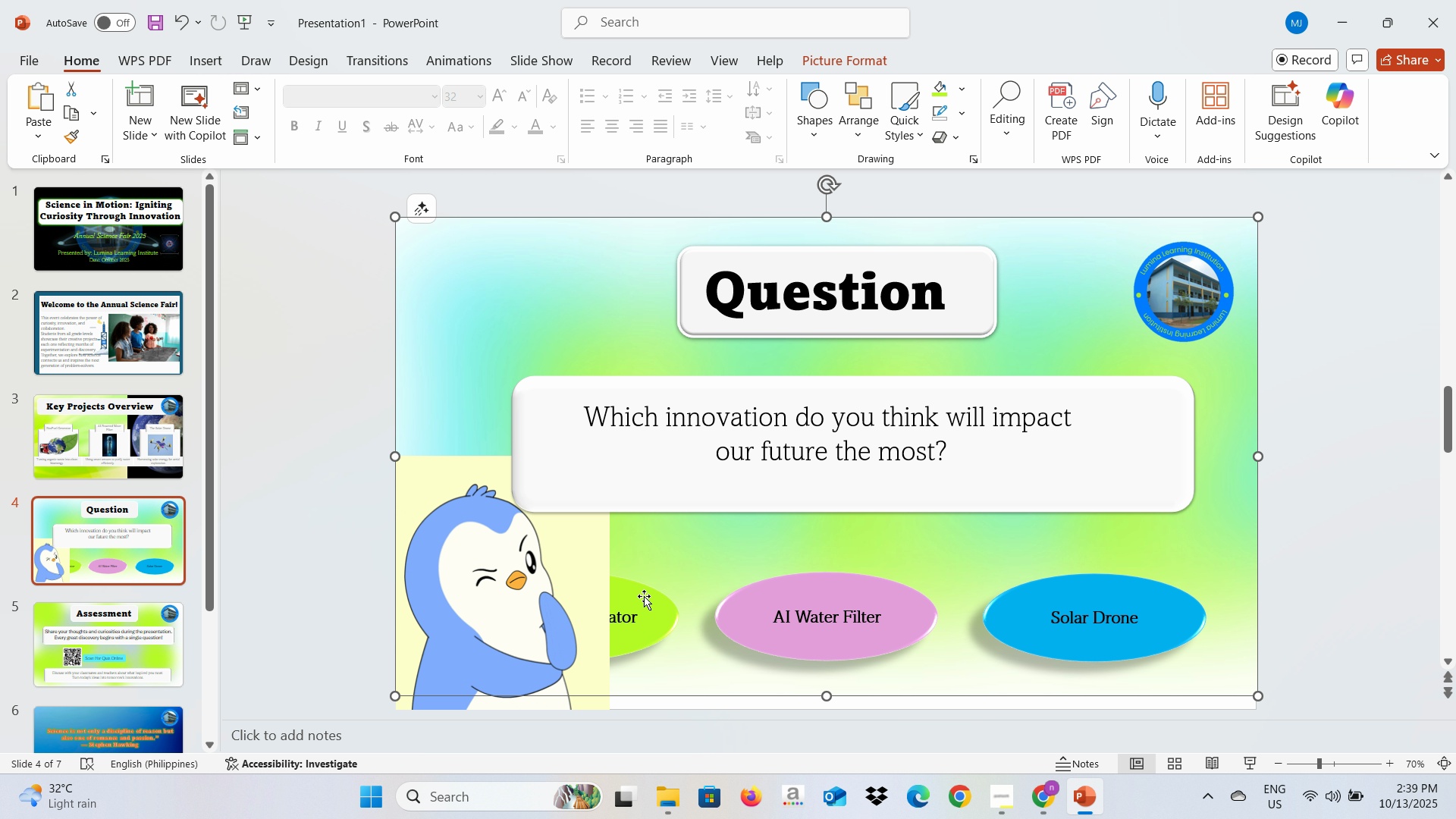 
left_click([644, 601])
 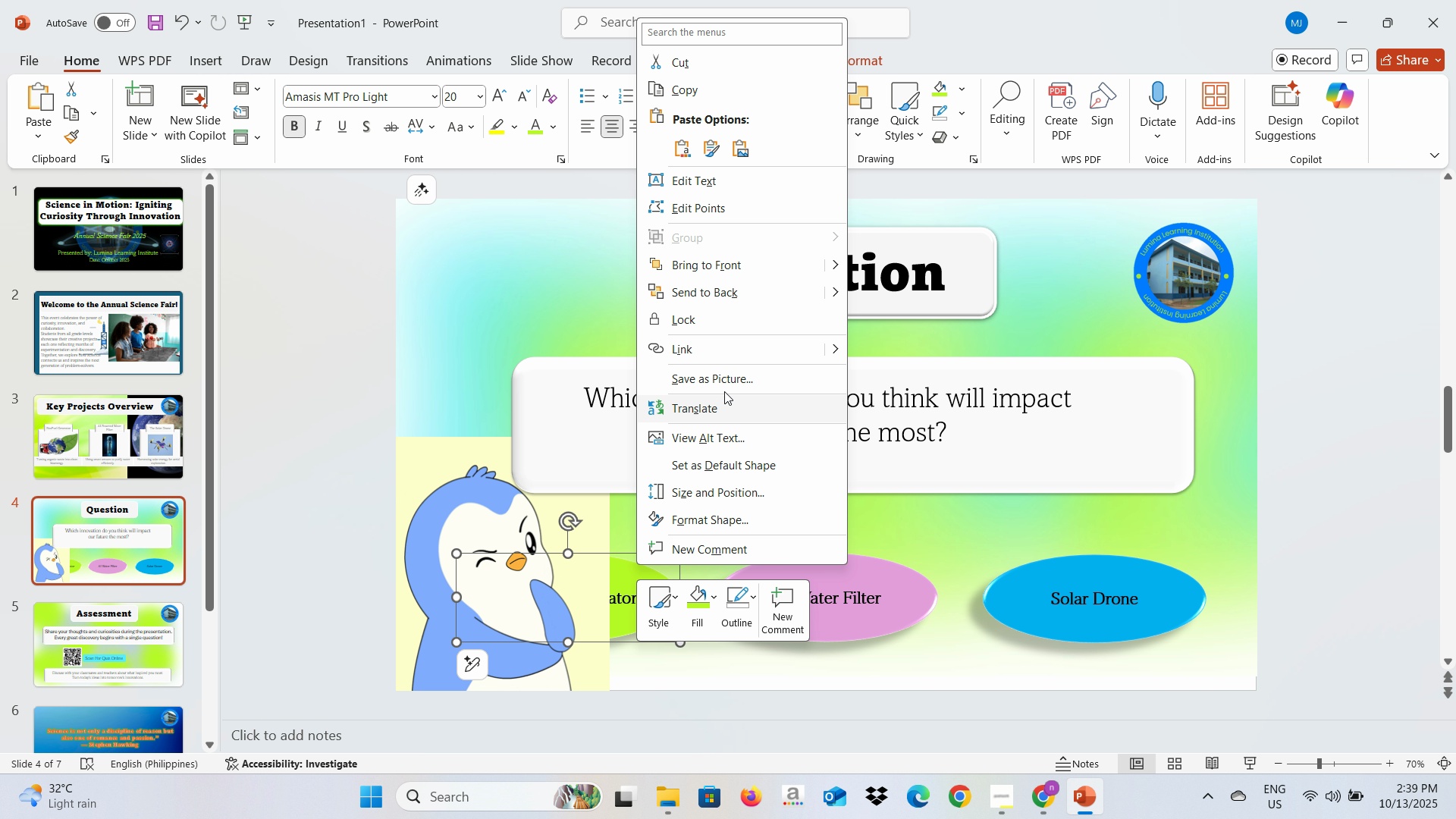 
left_click([742, 276])
 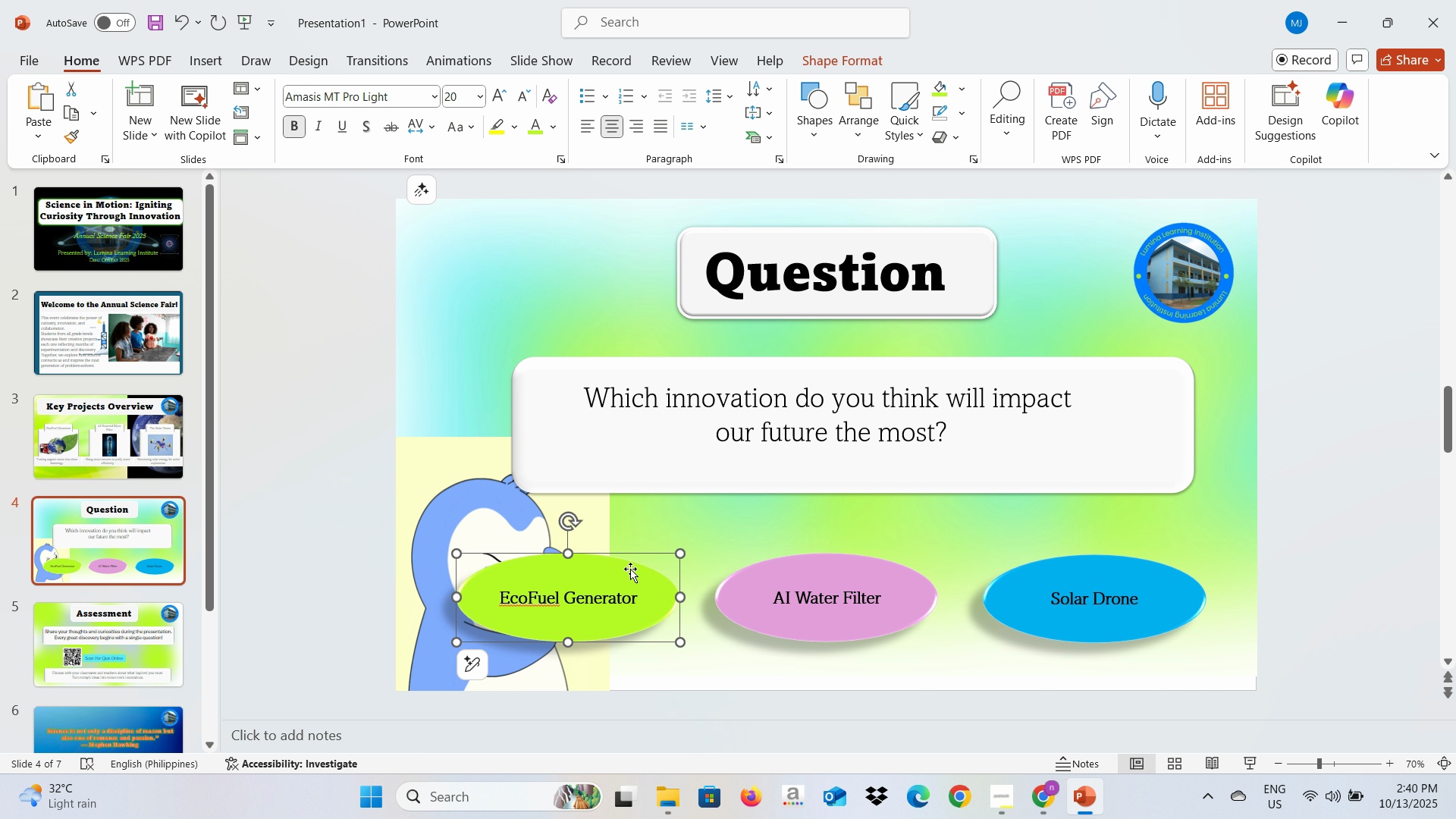 
wait(5.1)
 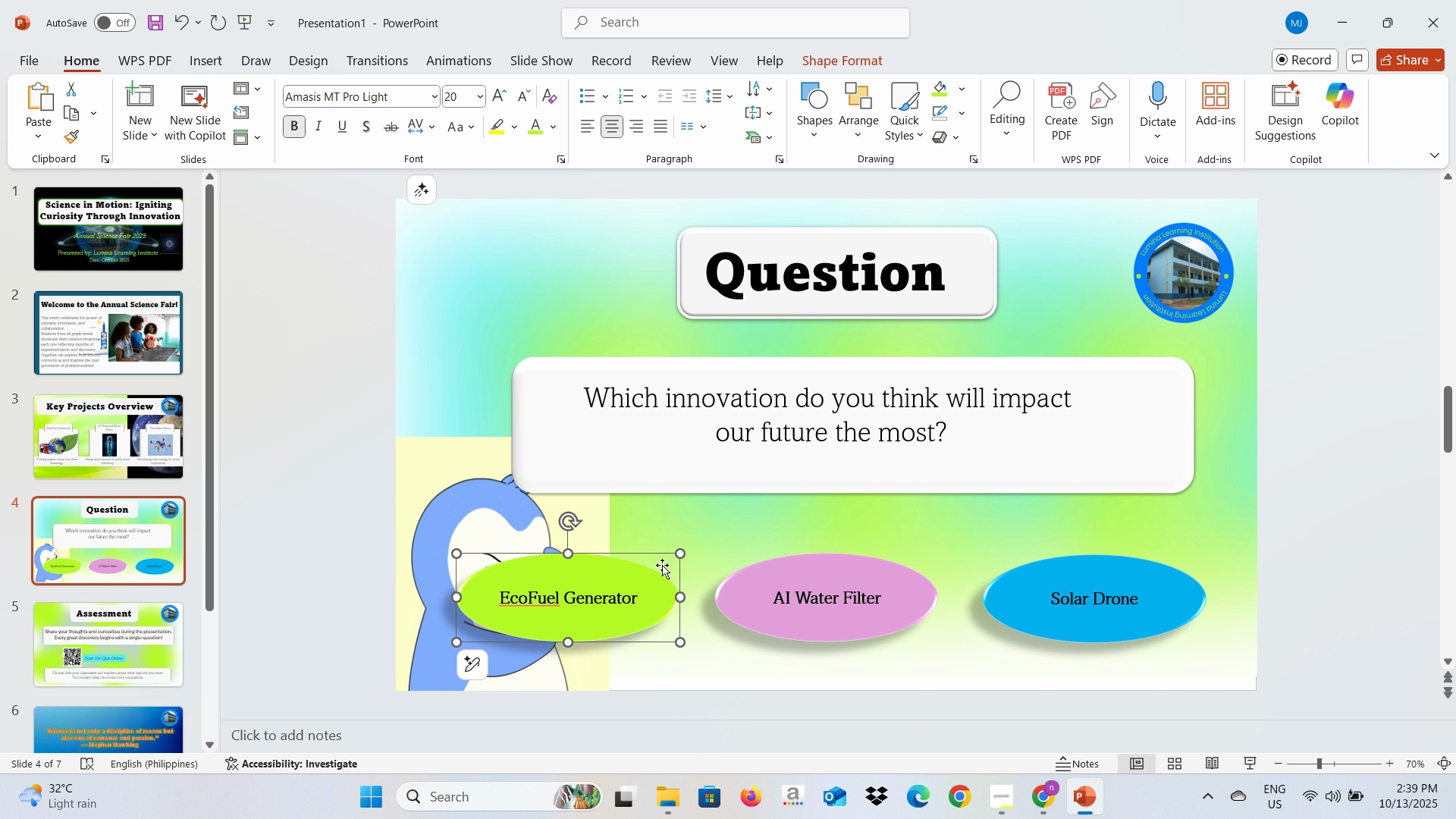 
left_click([469, 496])
 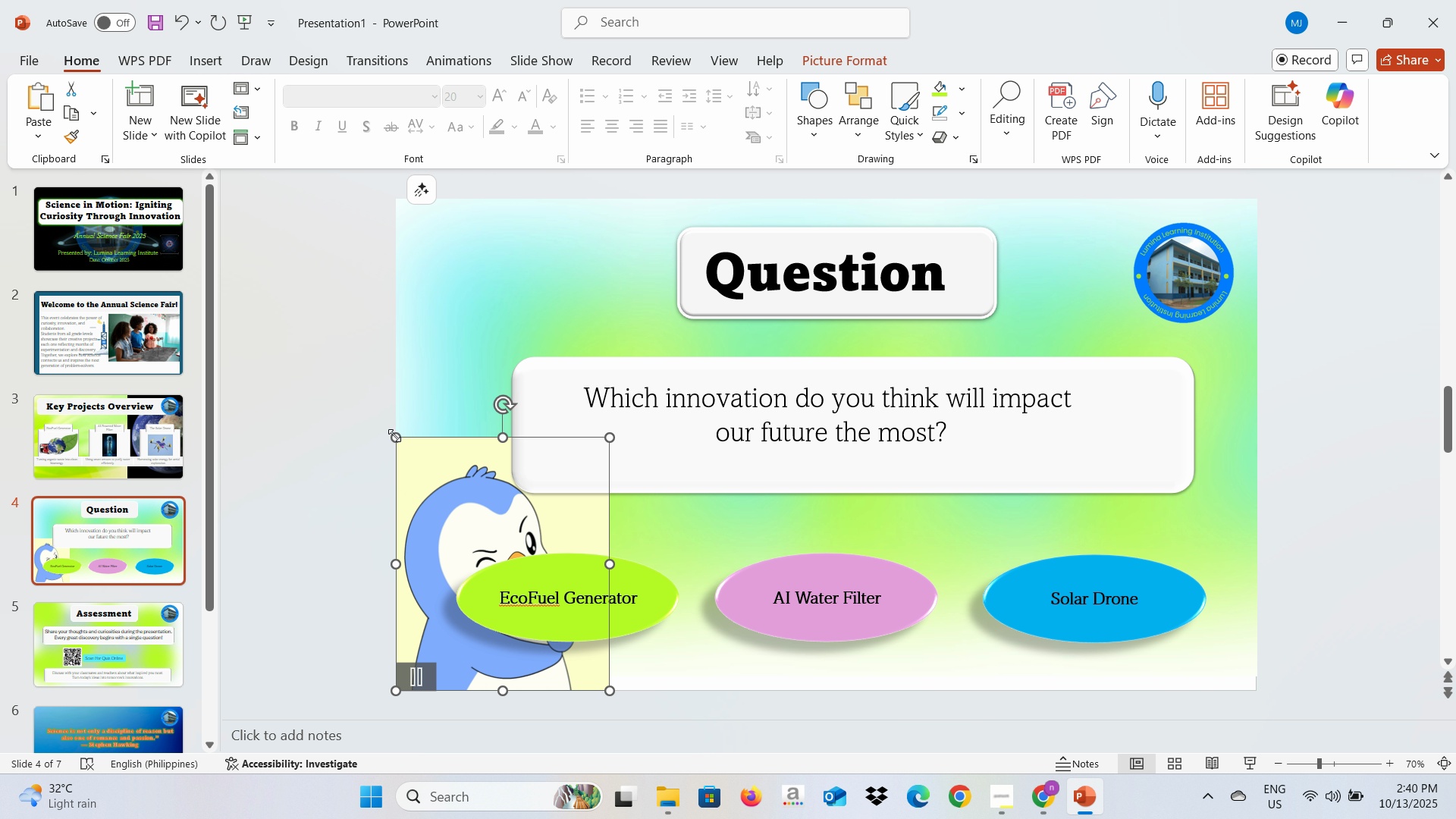 
left_click_drag(start_coordinate=[394, 435], to_coordinate=[396, 392])
 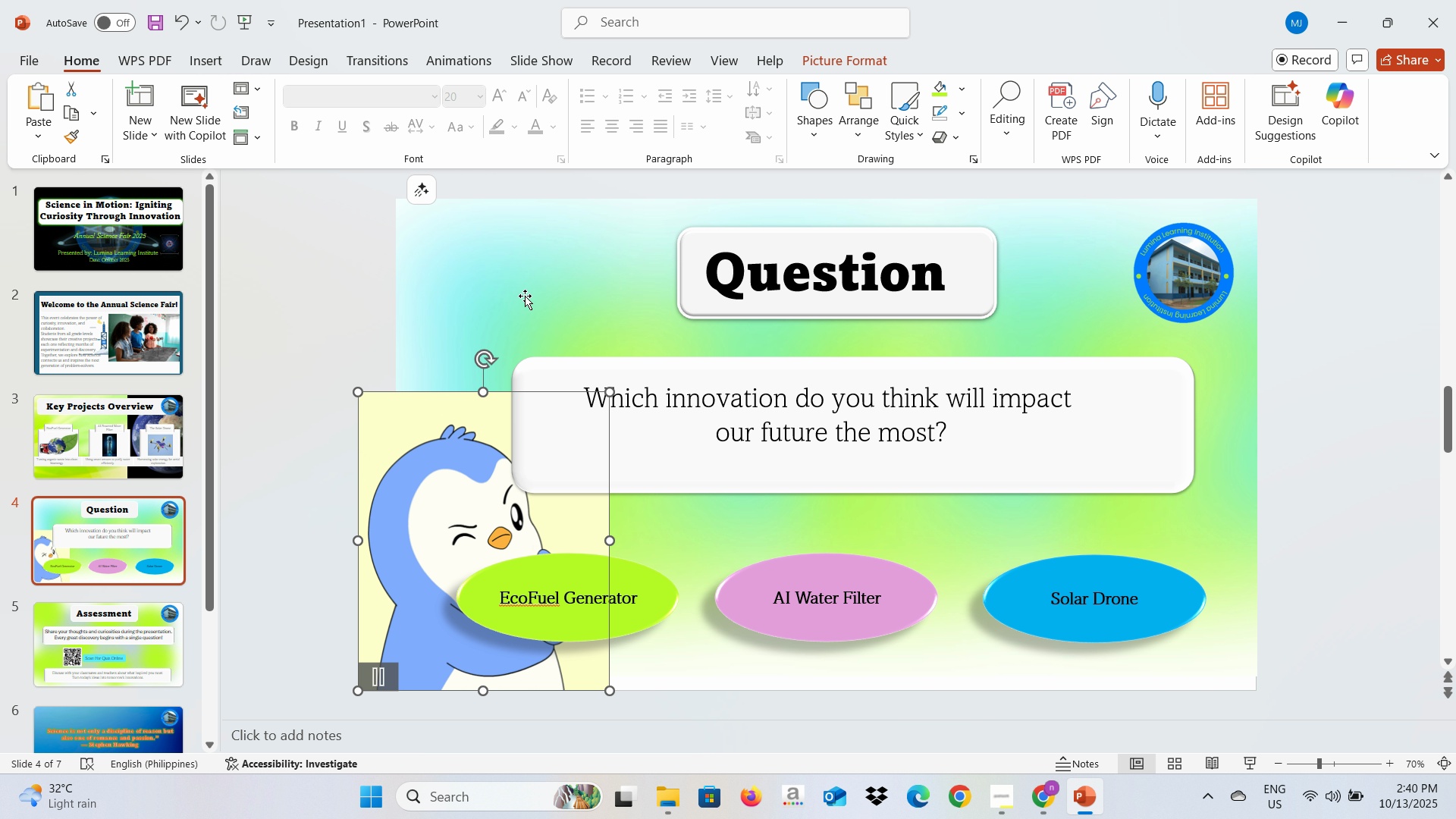 
left_click([525, 296])
 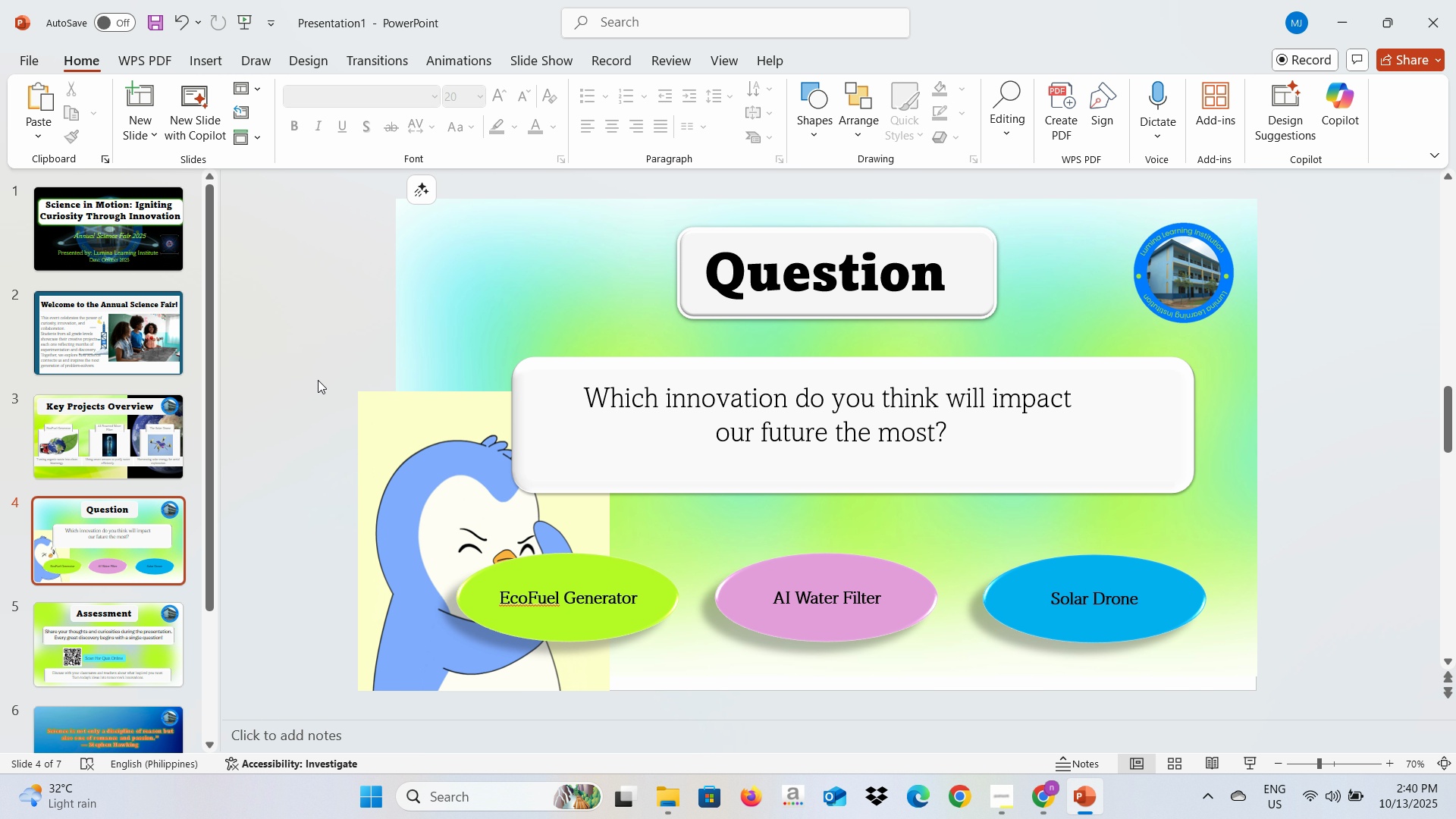 
left_click([318, 380])
 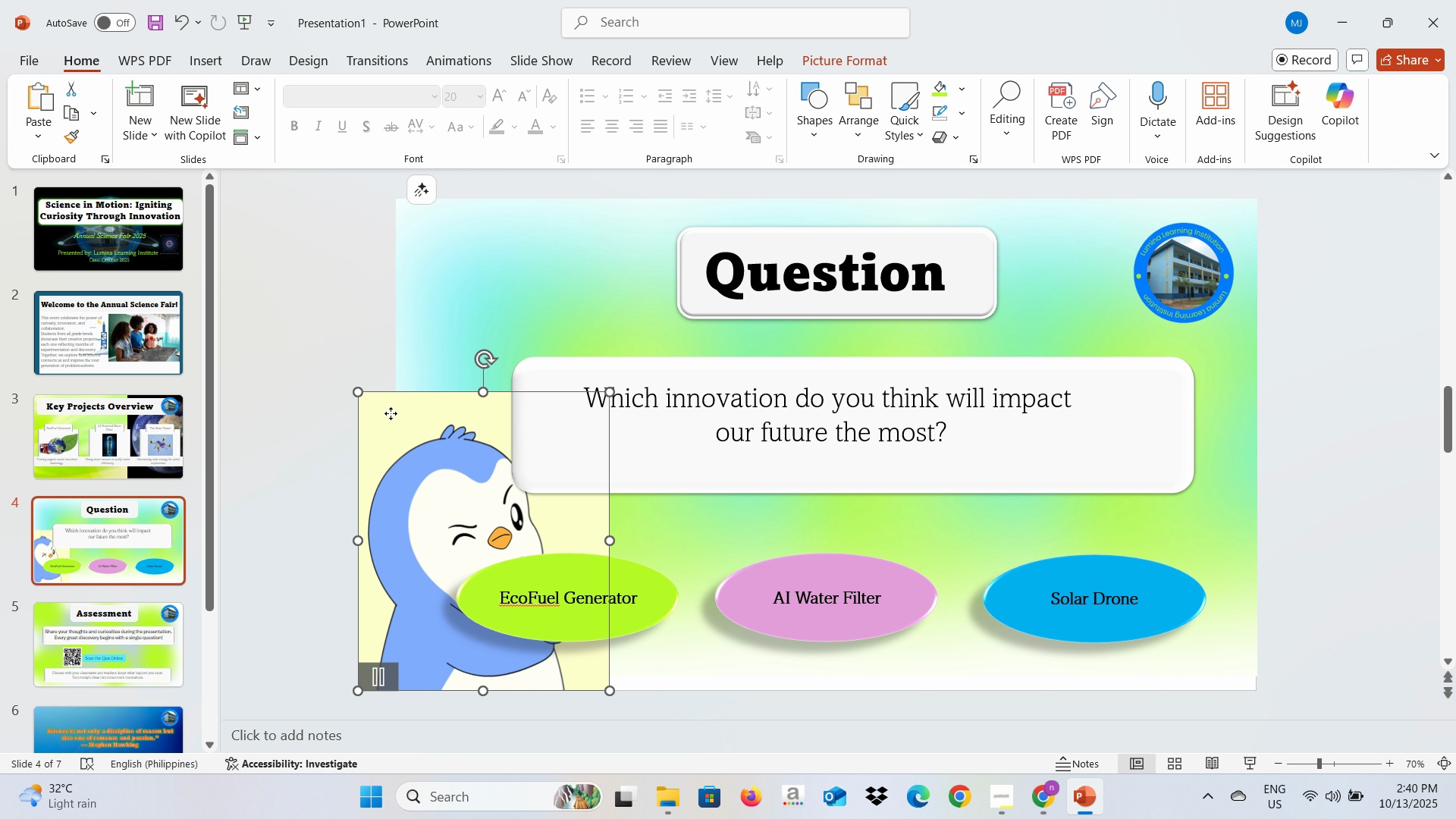 
left_click([391, 413])
 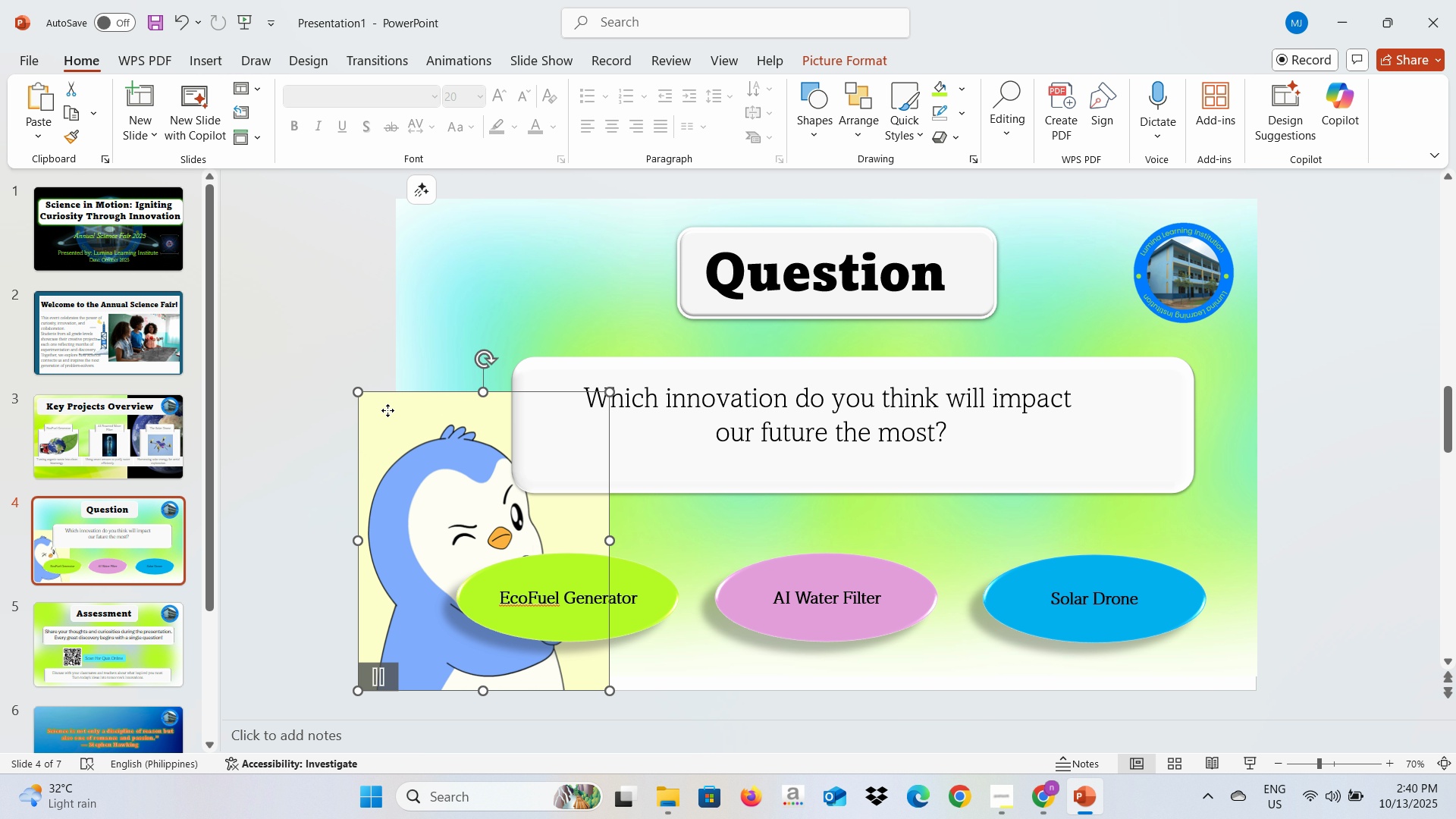 
left_click_drag(start_coordinate=[388, 411], to_coordinate=[426, 411])
 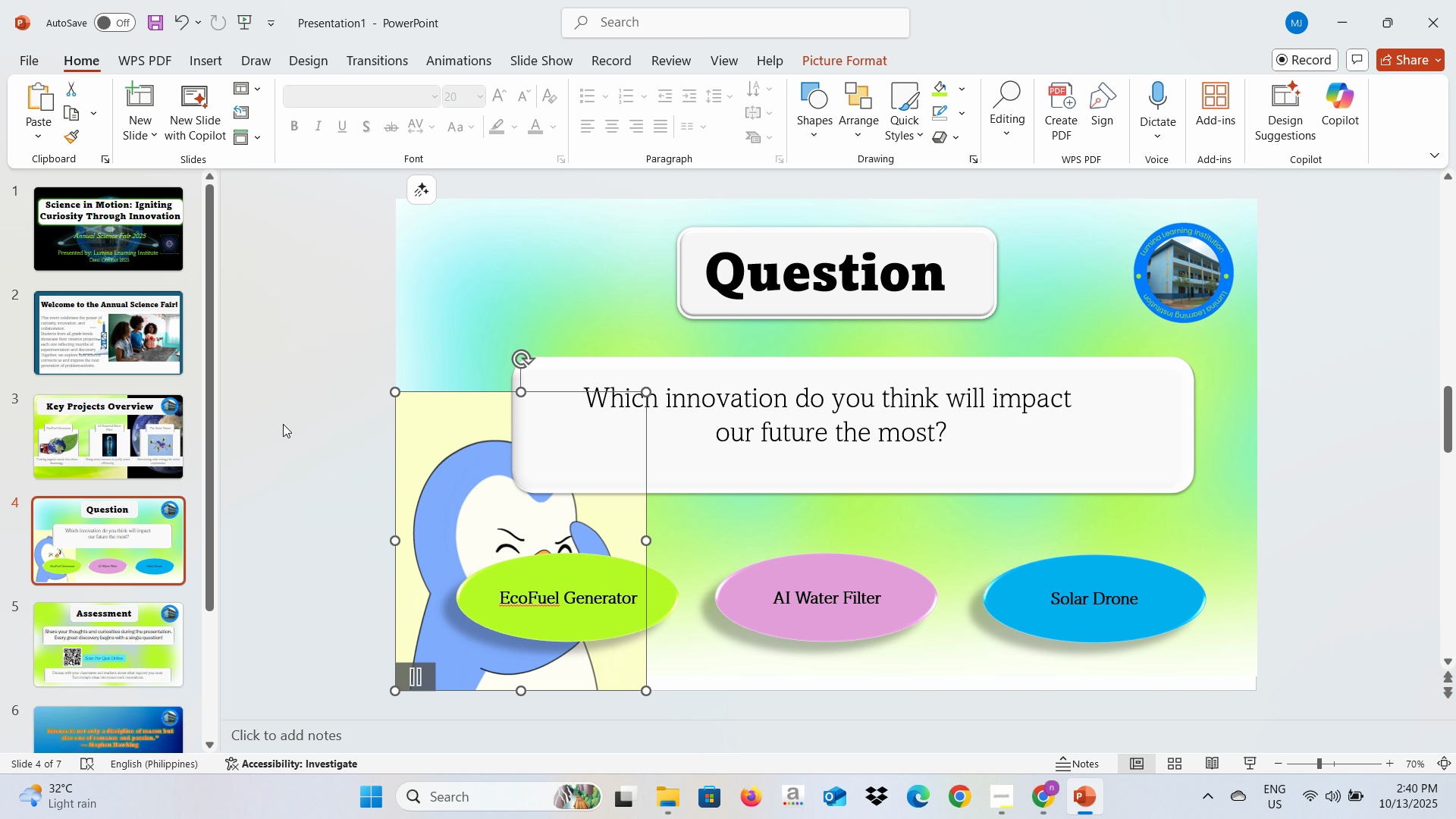 
left_click([283, 424])
 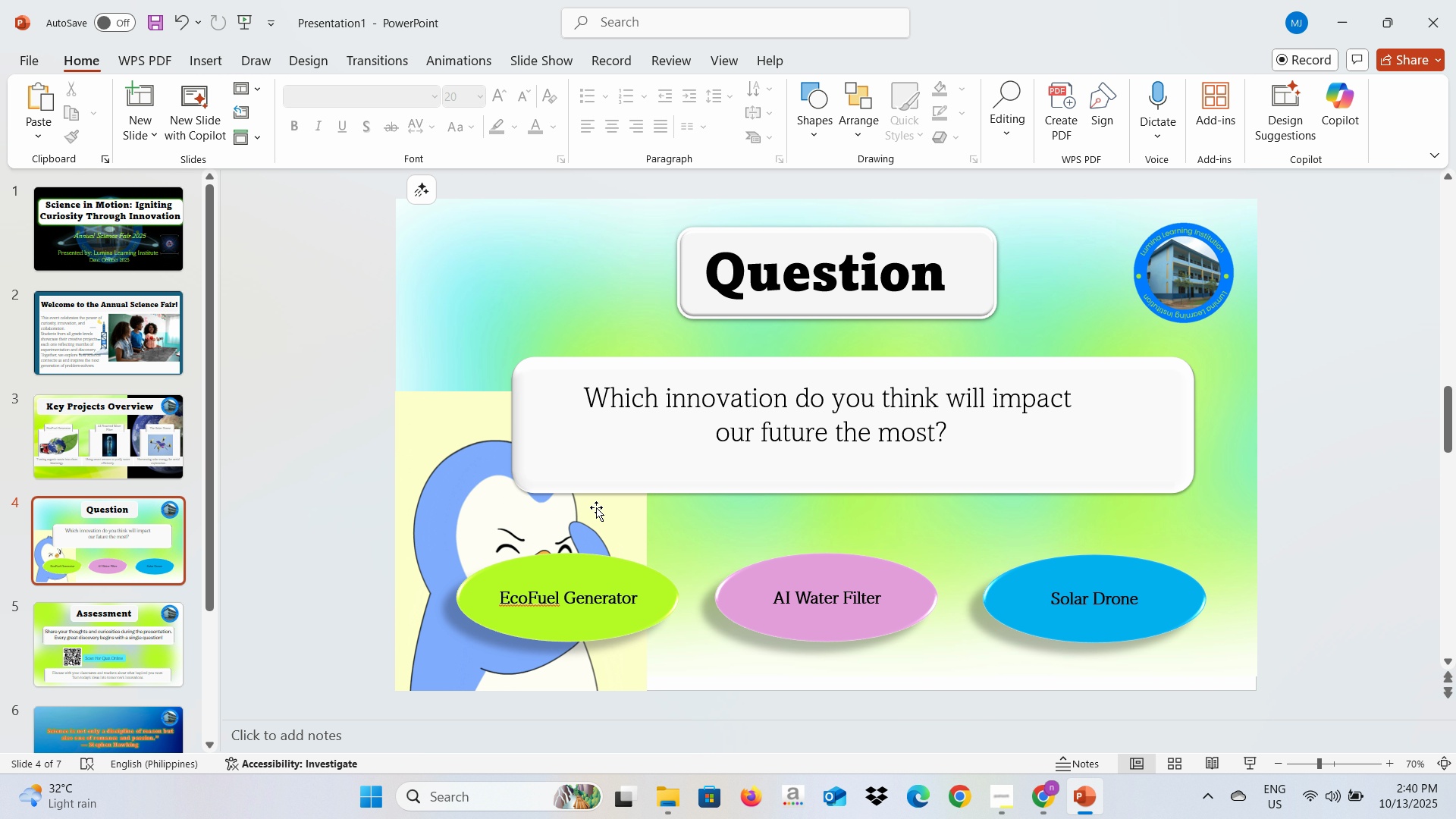 
key(Alt+AltLeft)
 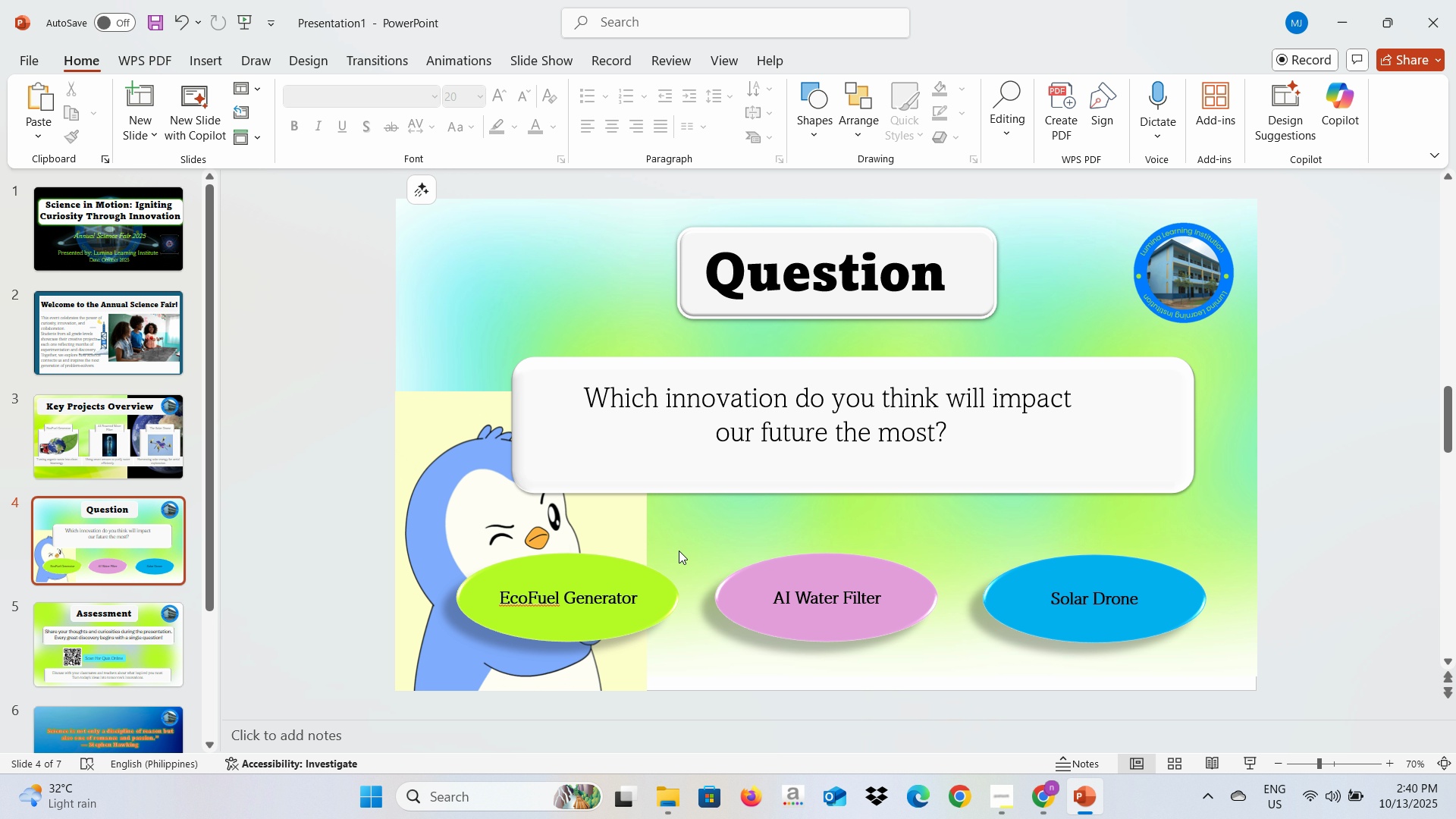 
key(Alt+Tab)